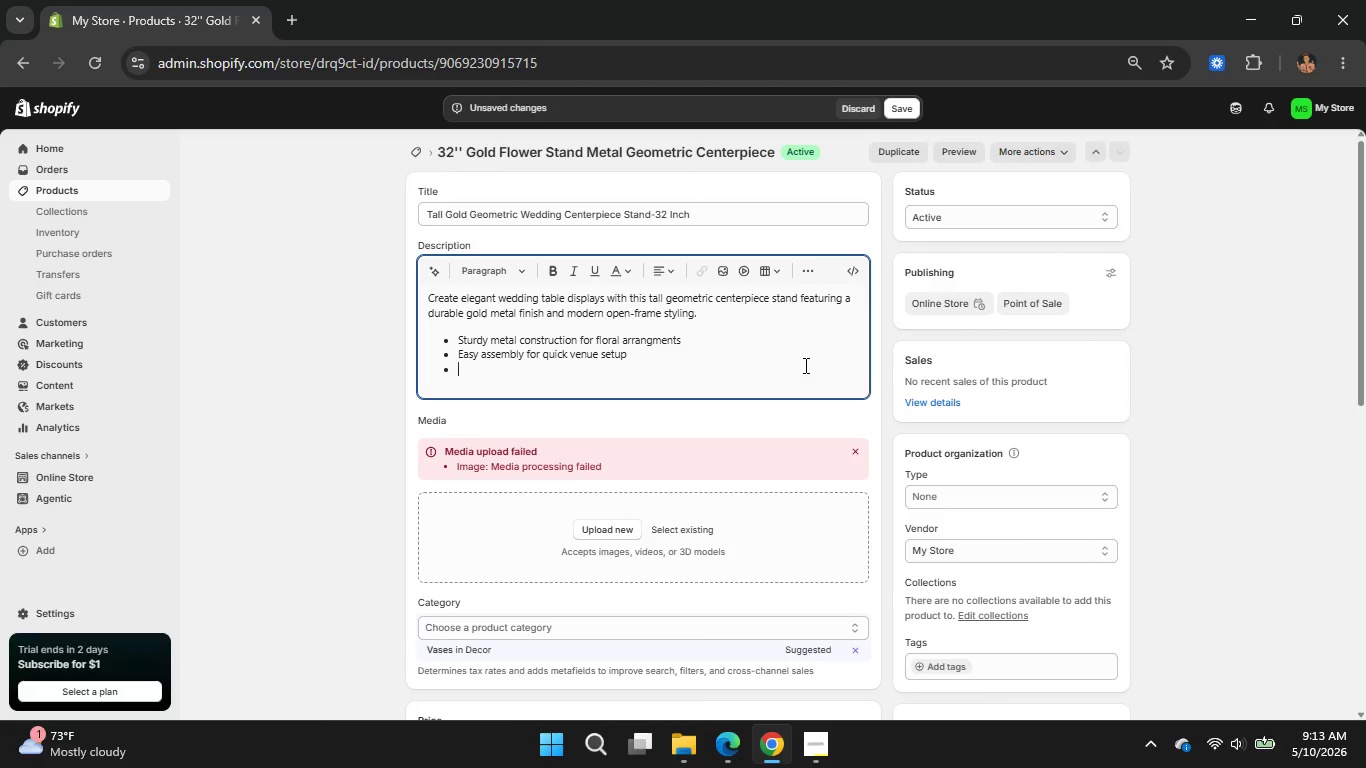 
type(Ideal for weddings)
 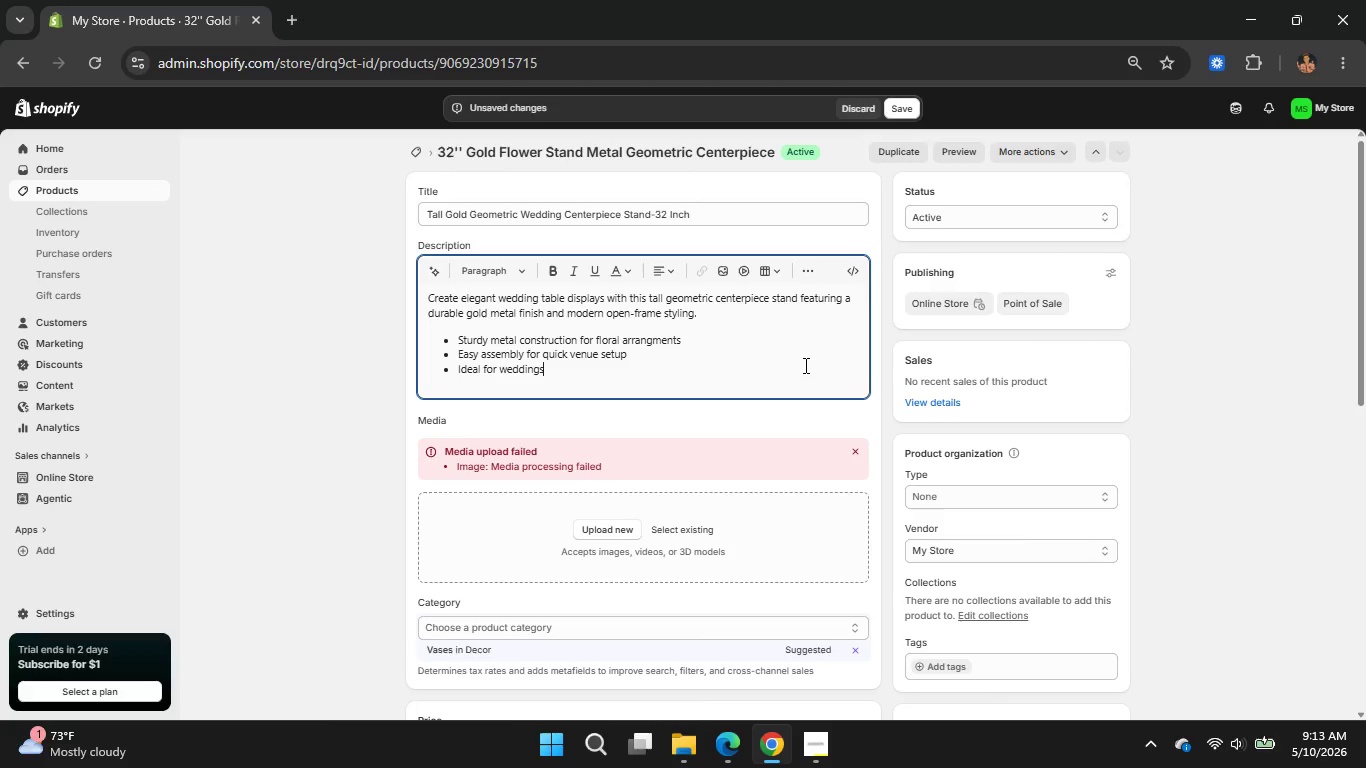 
wait(6.61)
 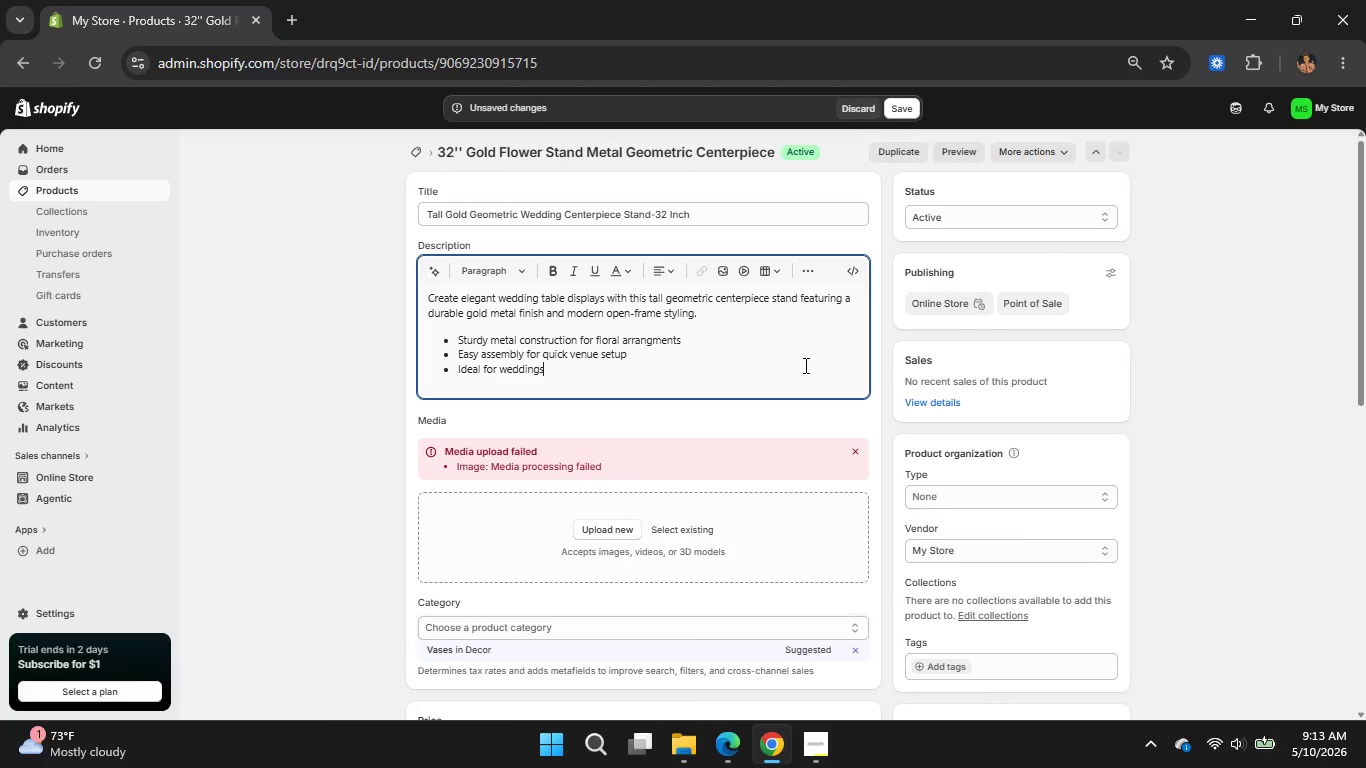 
type(, receptions, )
 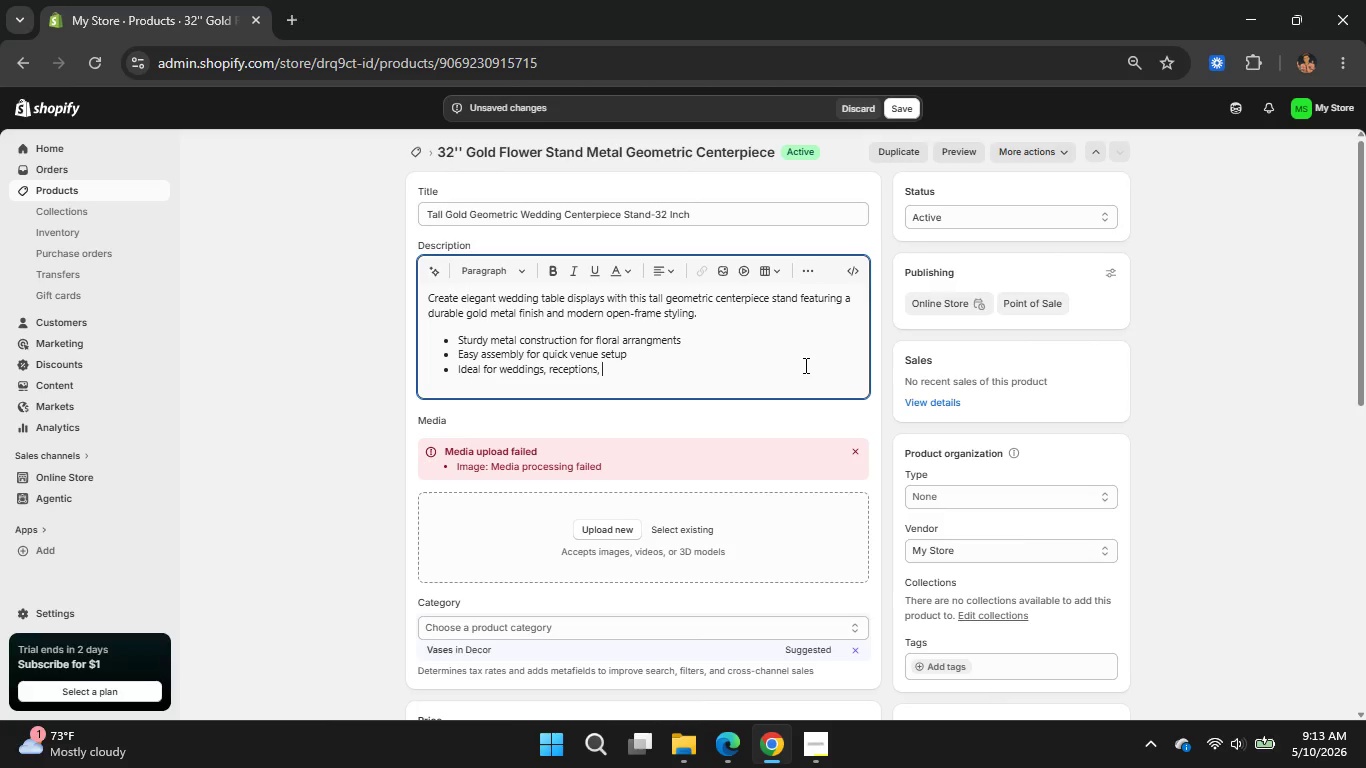 
type(and luxury events)
 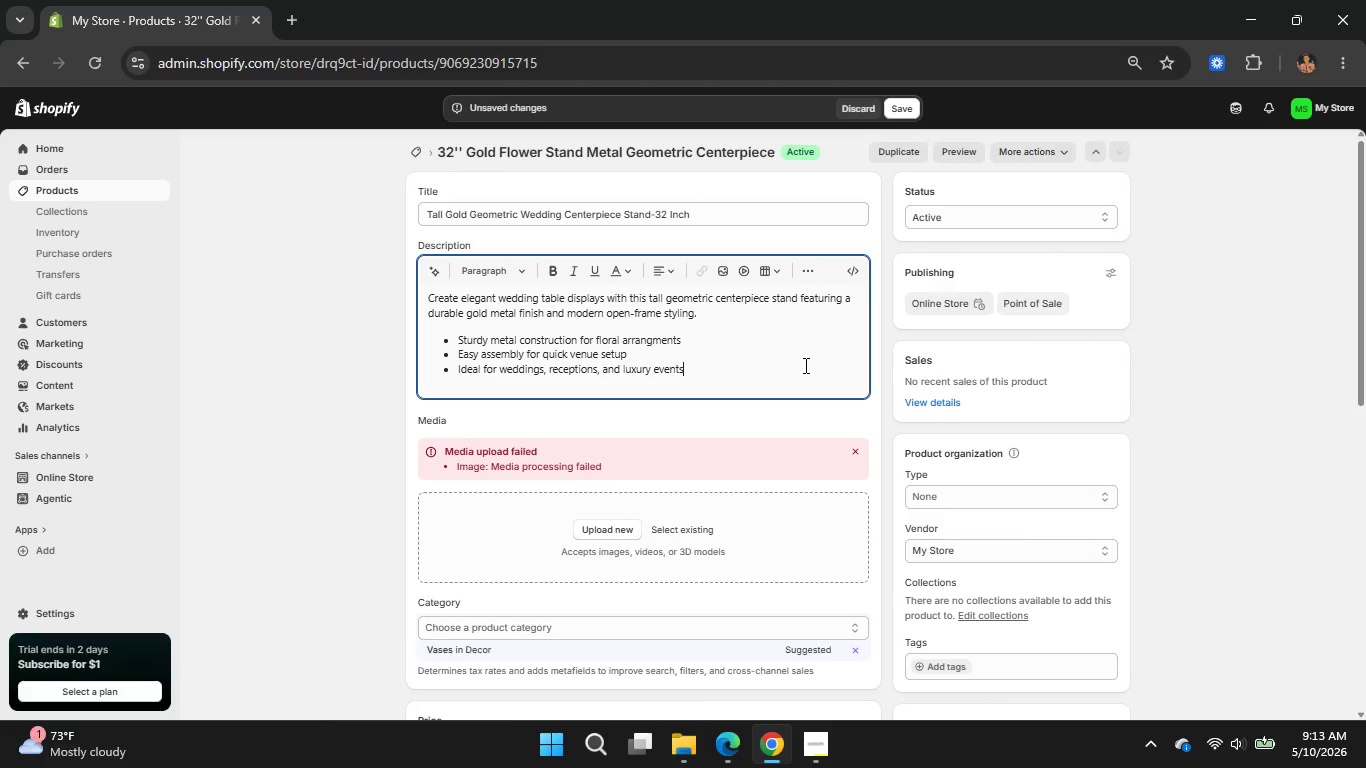 
key(Enter)
 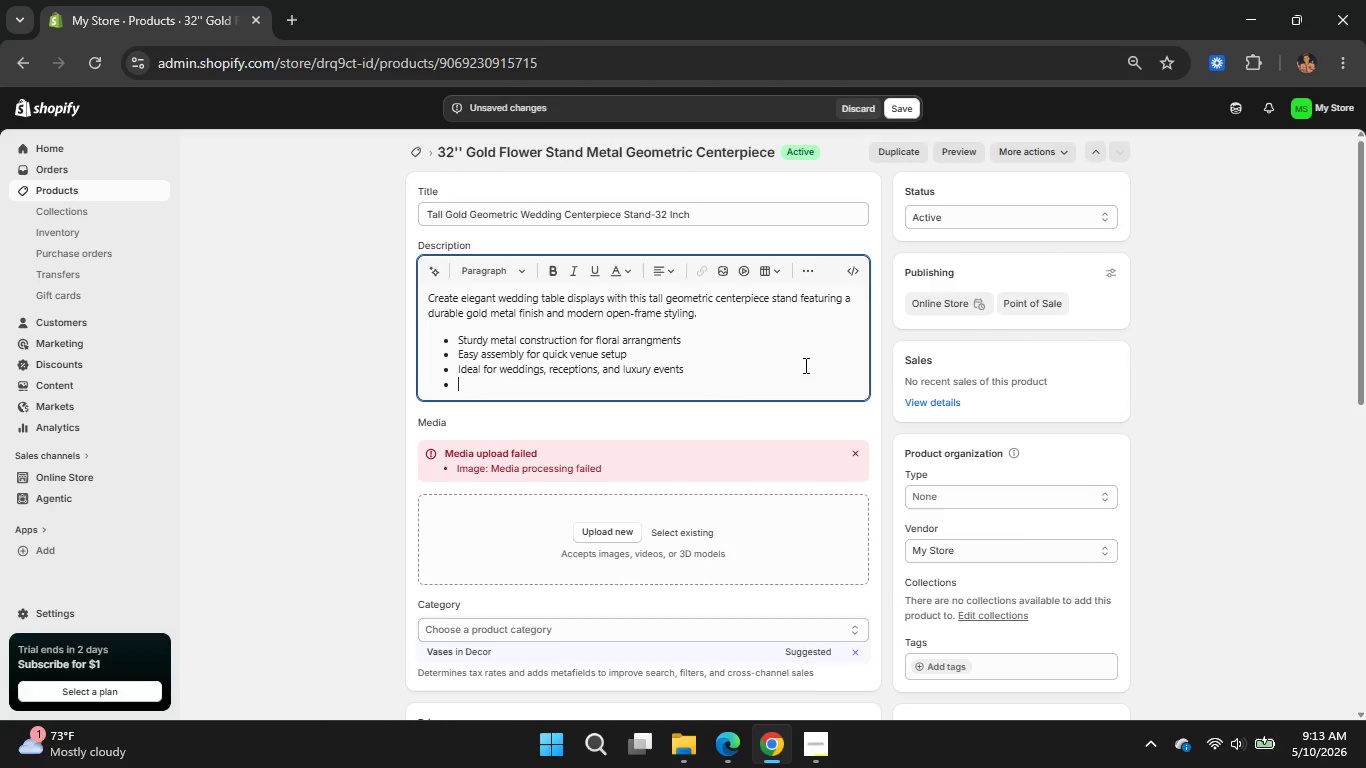 
type(Compatible )
 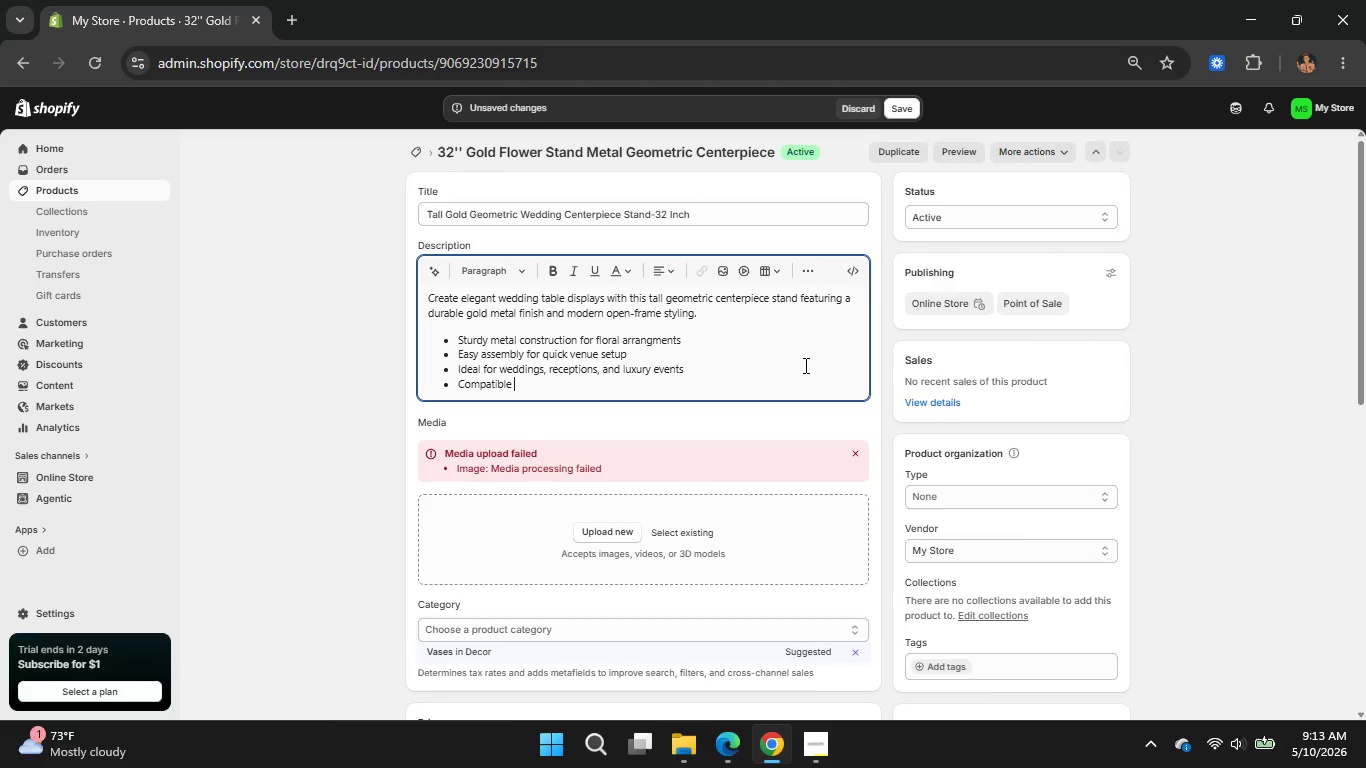 
type(with fresh flowers)
 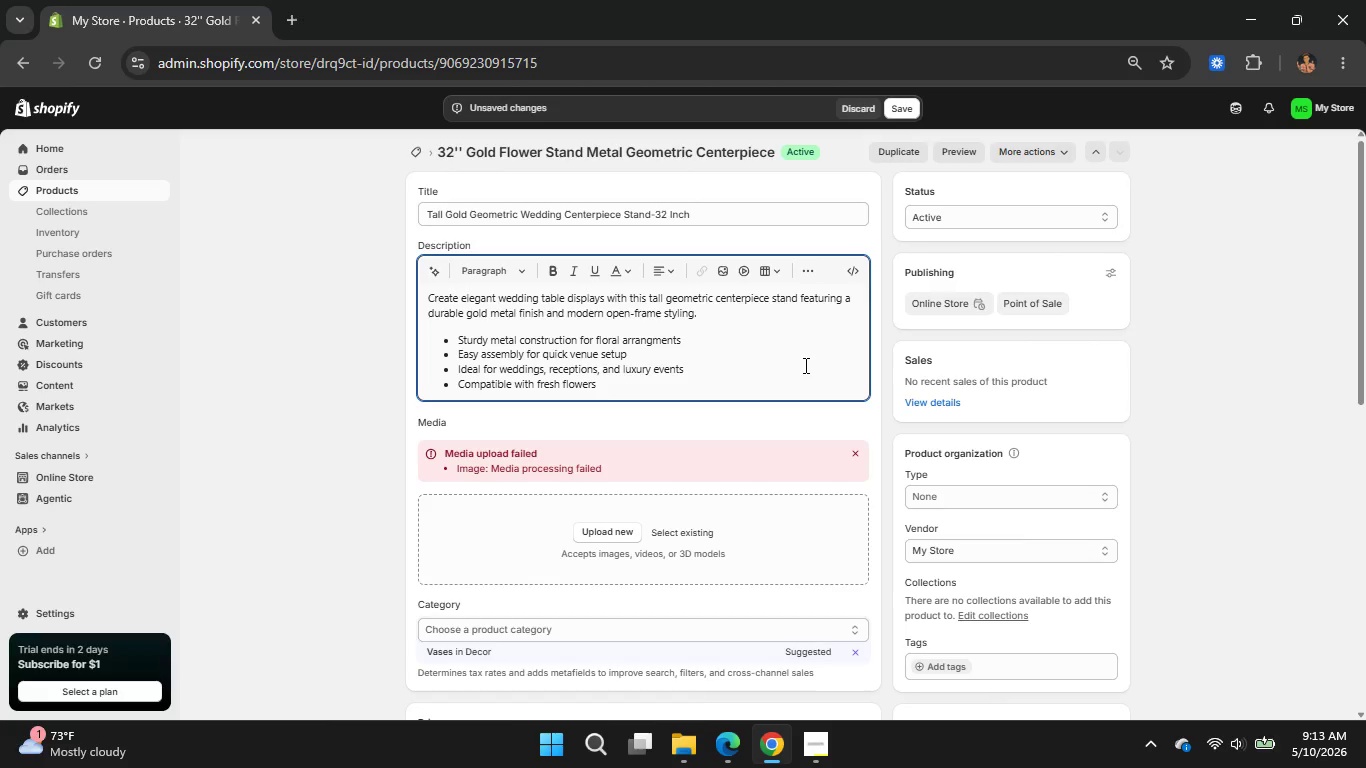 
type(, silk florals)
 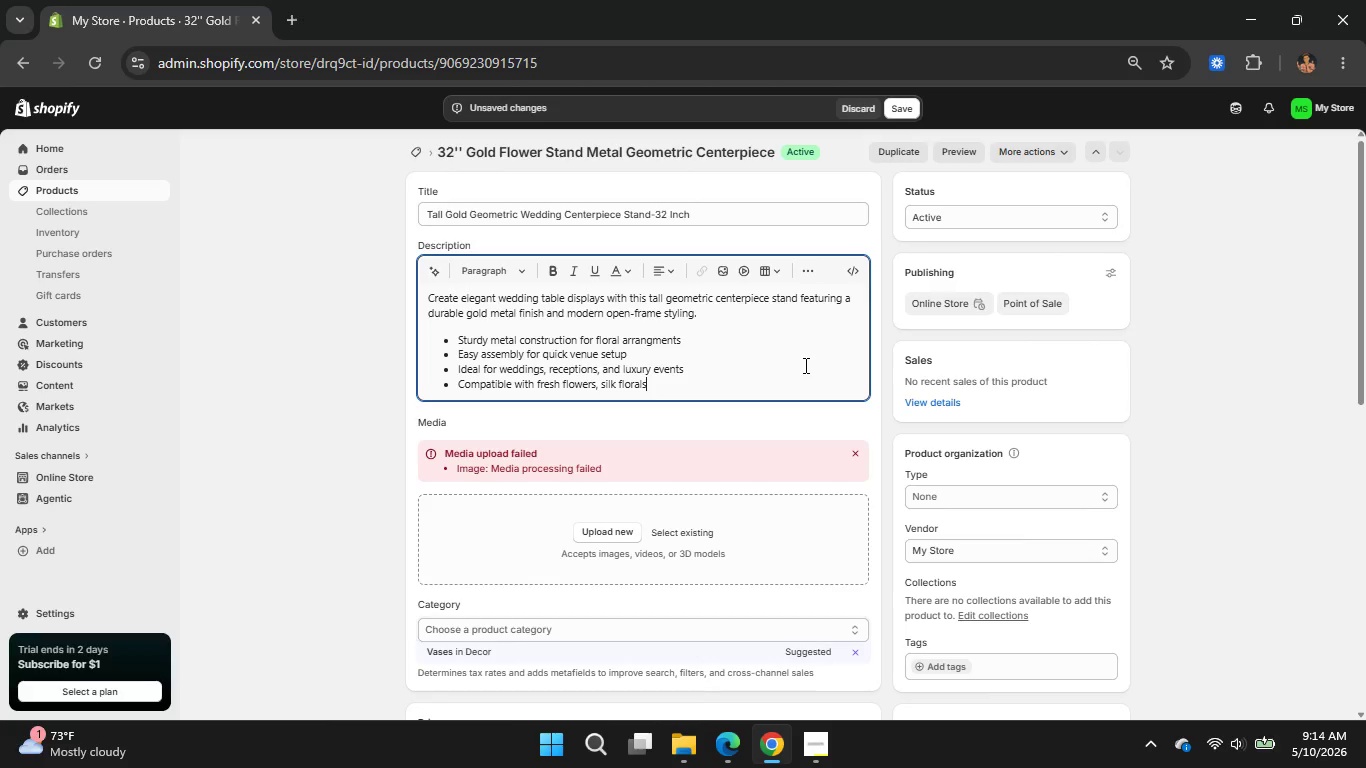 
type(, and candles)
 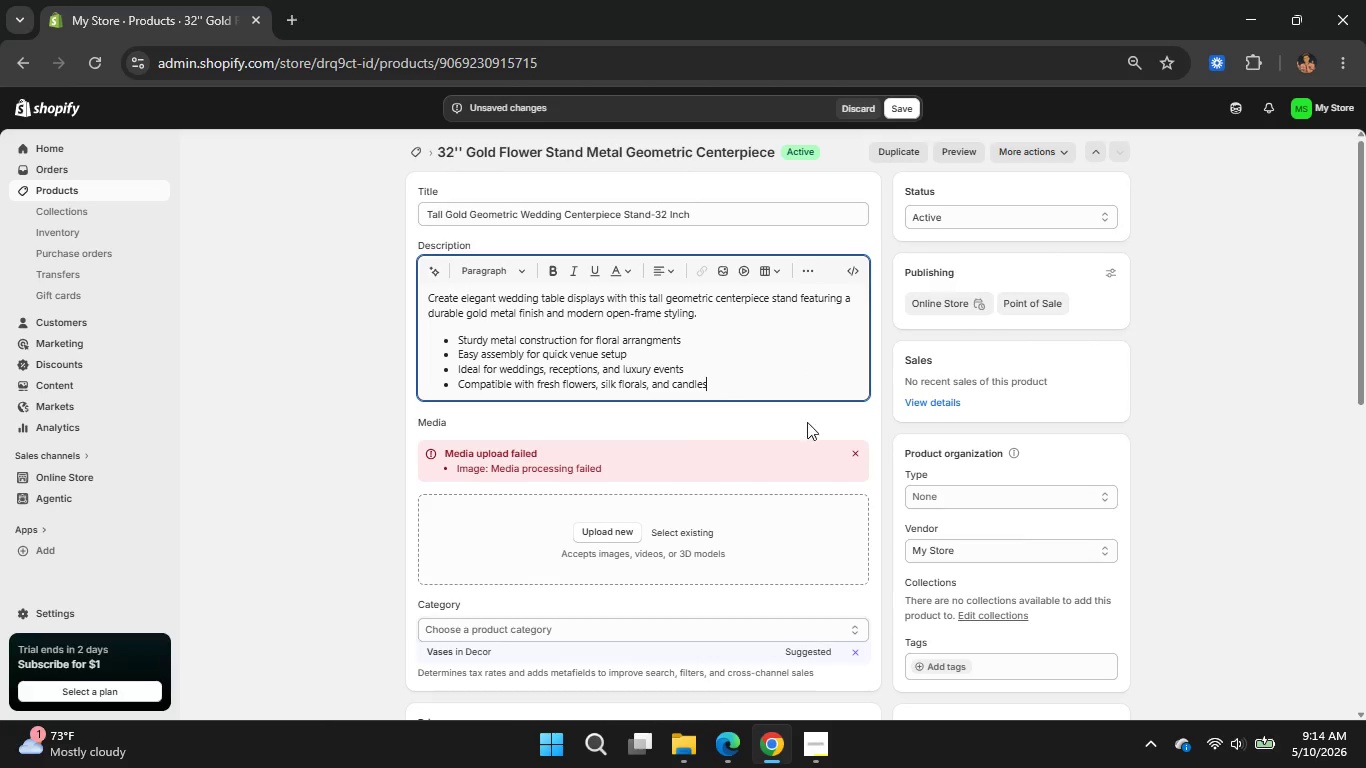 
wait(5.53)
 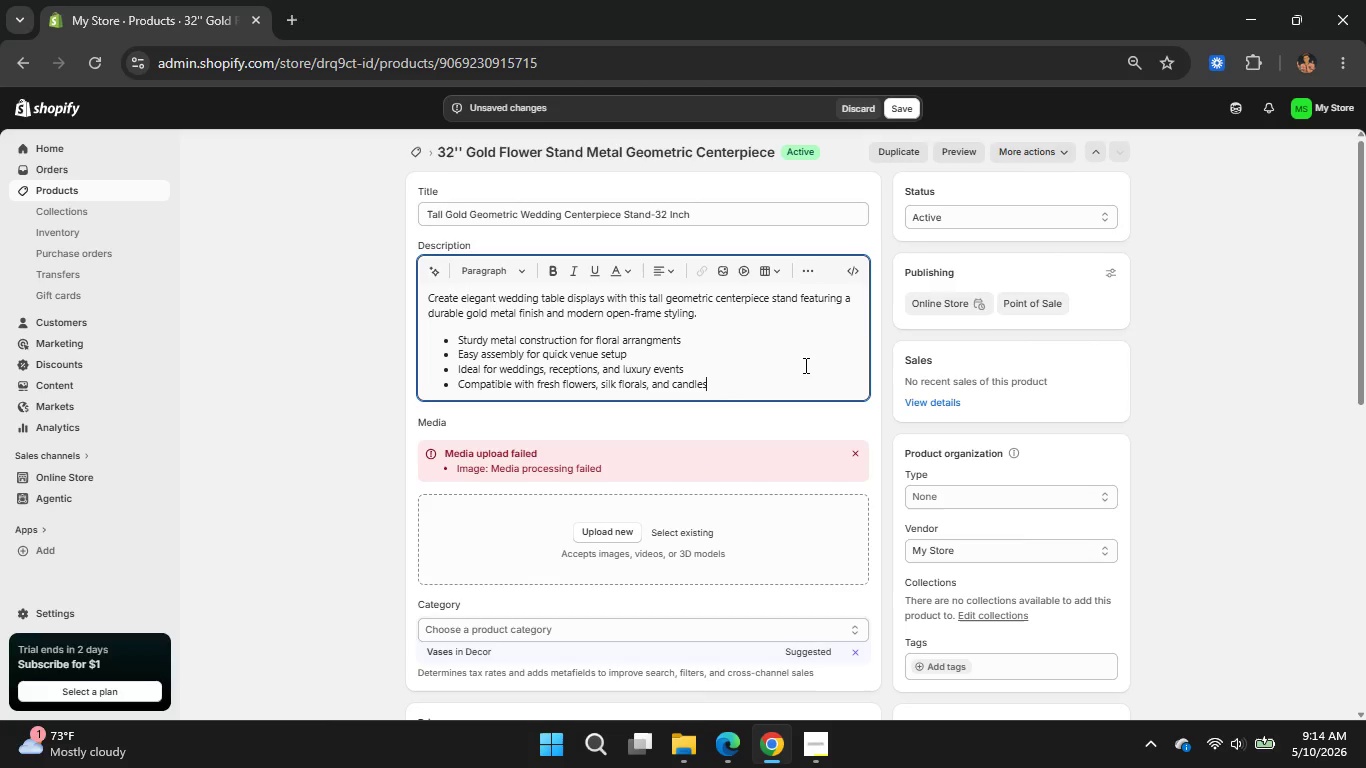 
scroll: coordinate [535, 500], scroll_direction: down, amount: 4.0
 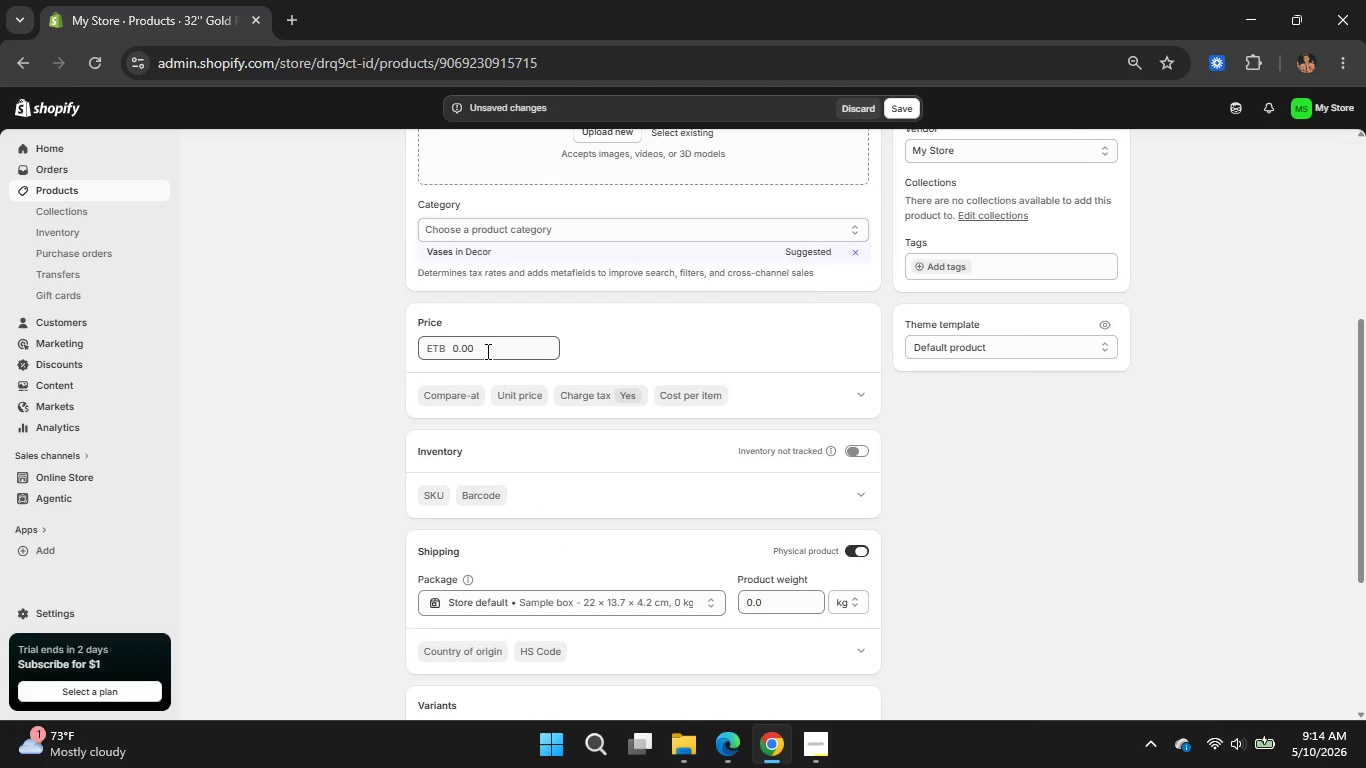 
left_click([487, 351])
 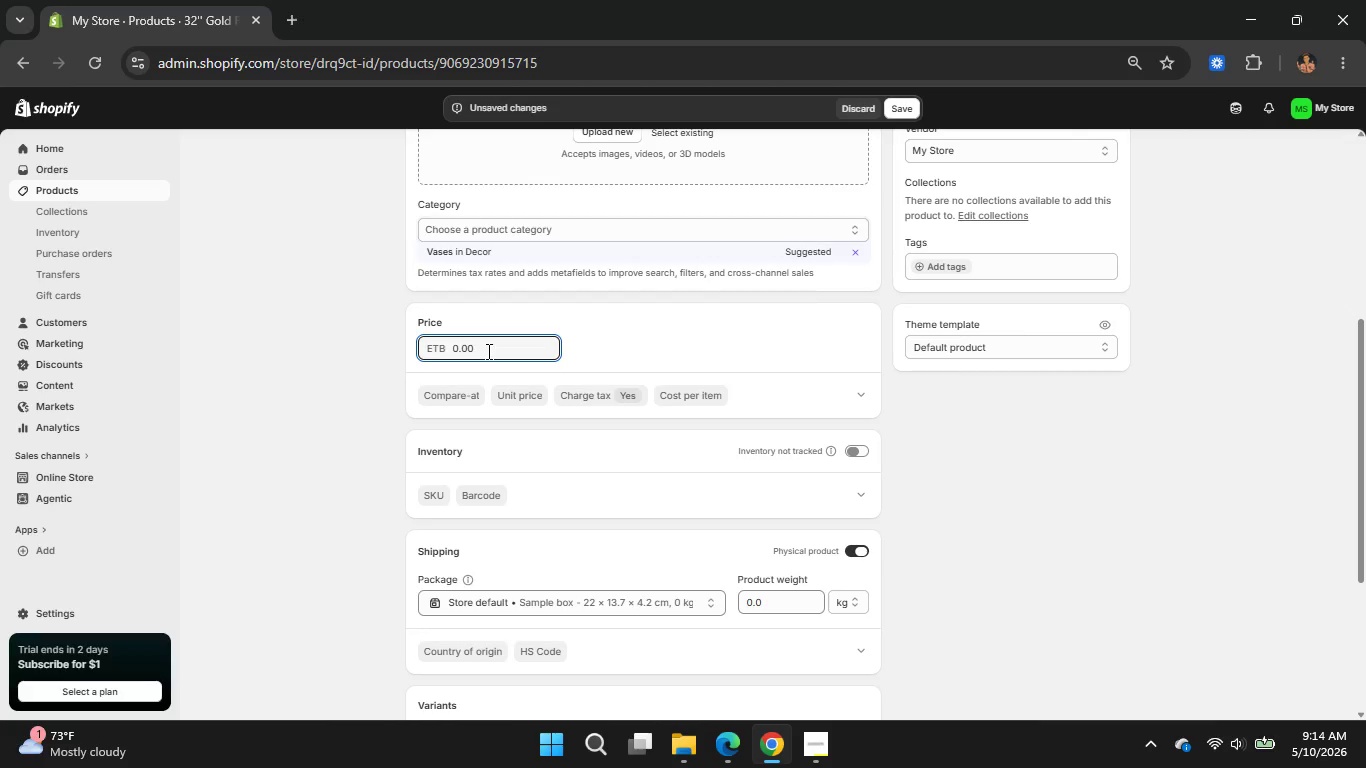 
wait(10.25)
 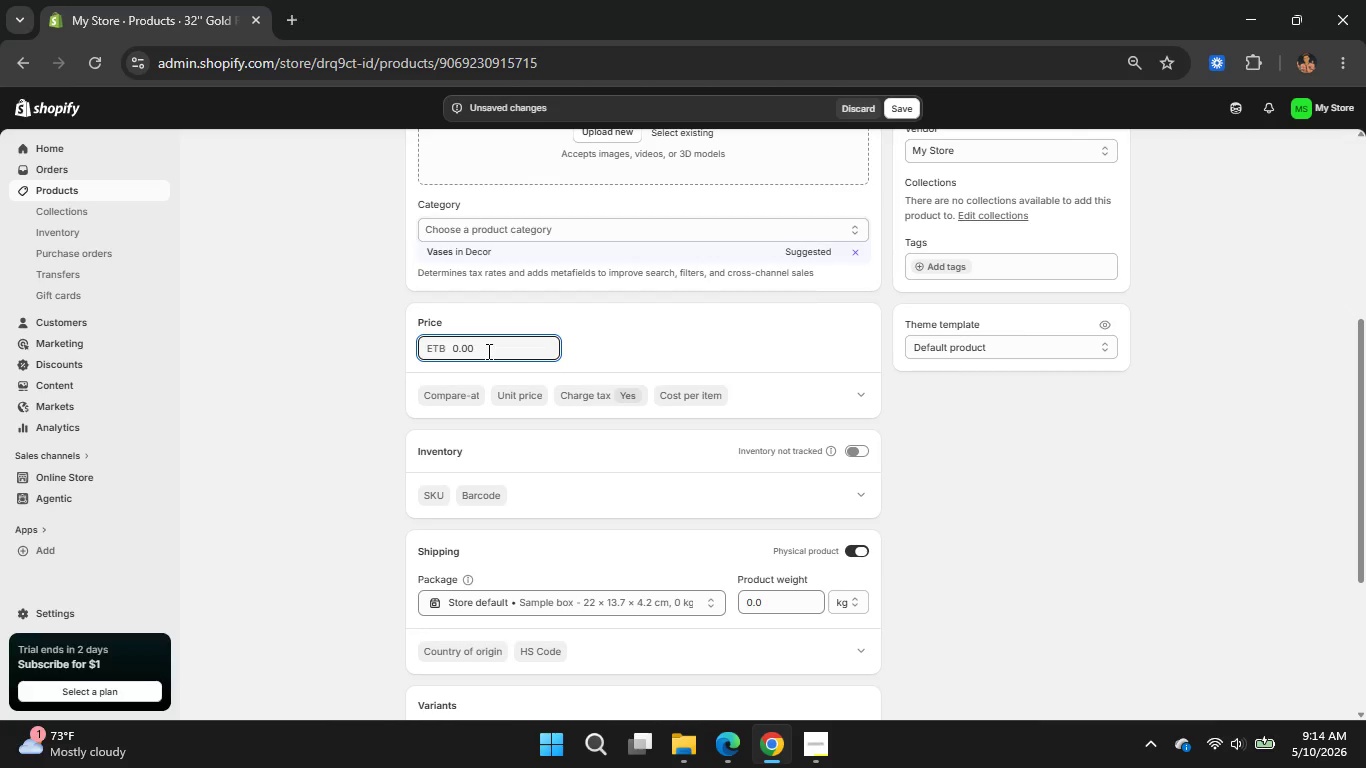 
scroll: coordinate [511, 398], scroll_direction: down, amount: 2.0
 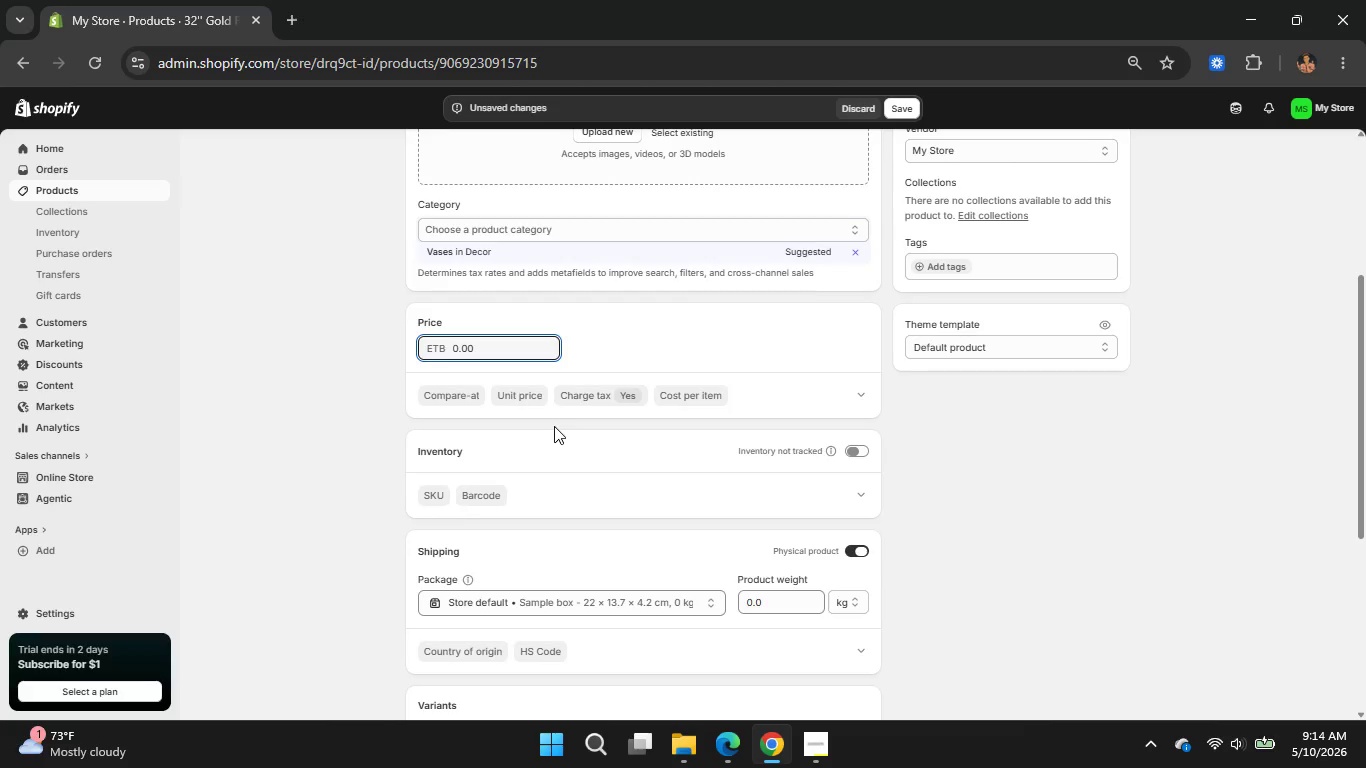 
scroll: coordinate [554, 426], scroll_direction: up, amount: 6.0
 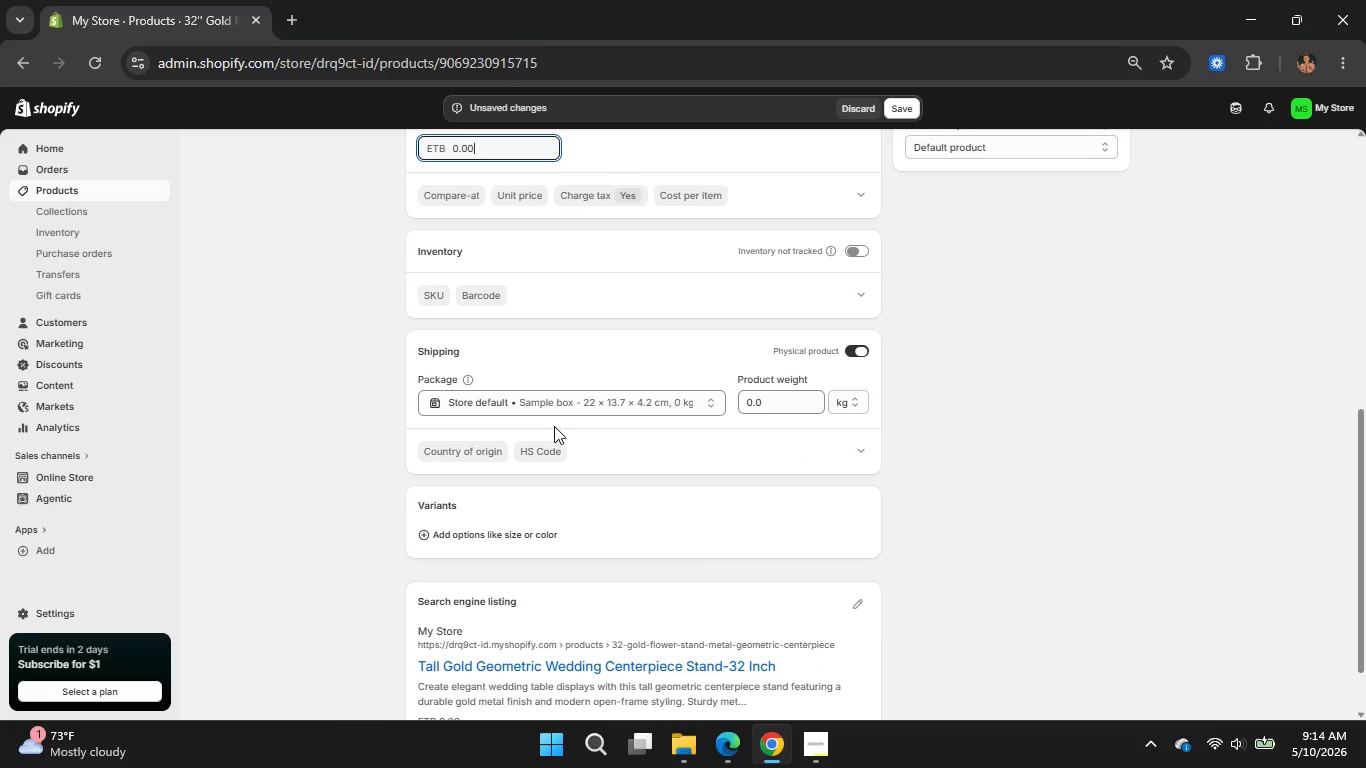 
scroll: coordinate [566, 439], scroll_direction: down, amount: 2.0
 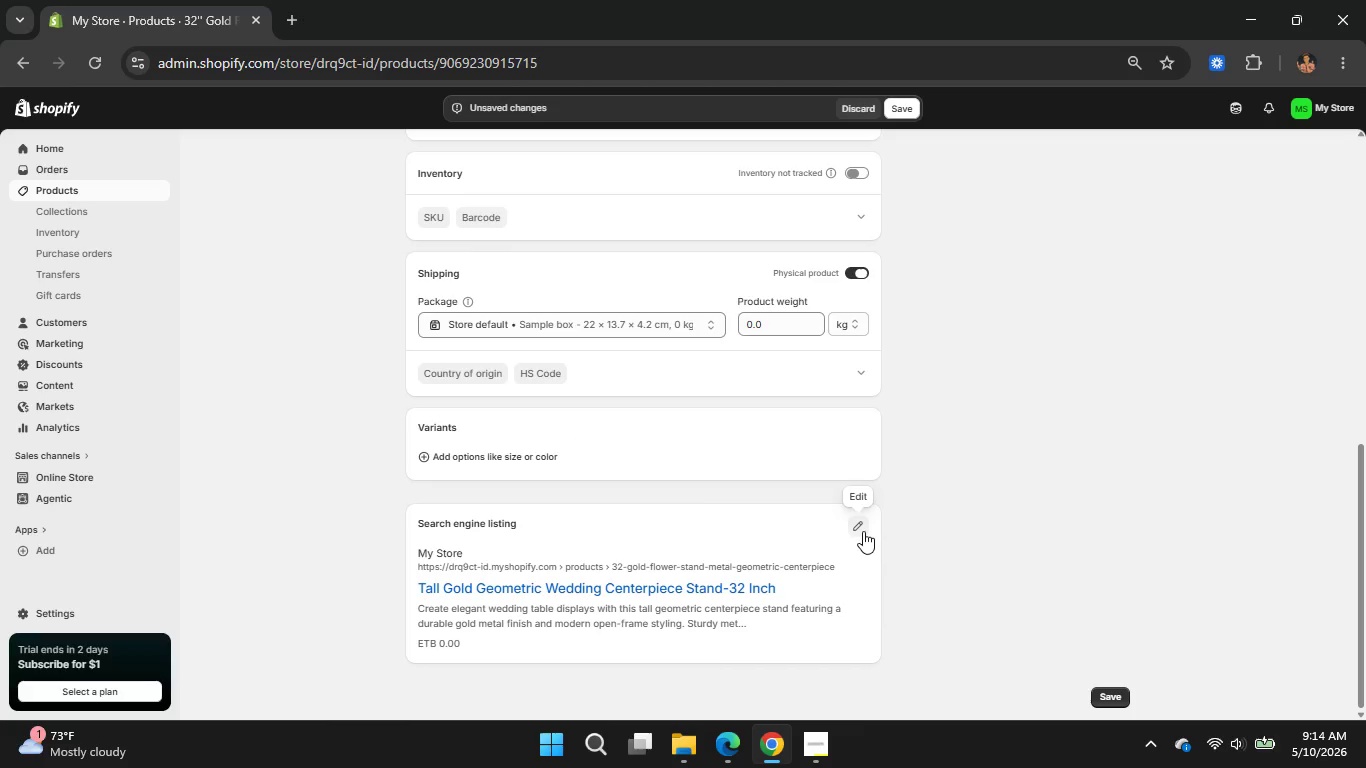 
left_click([863, 531])
 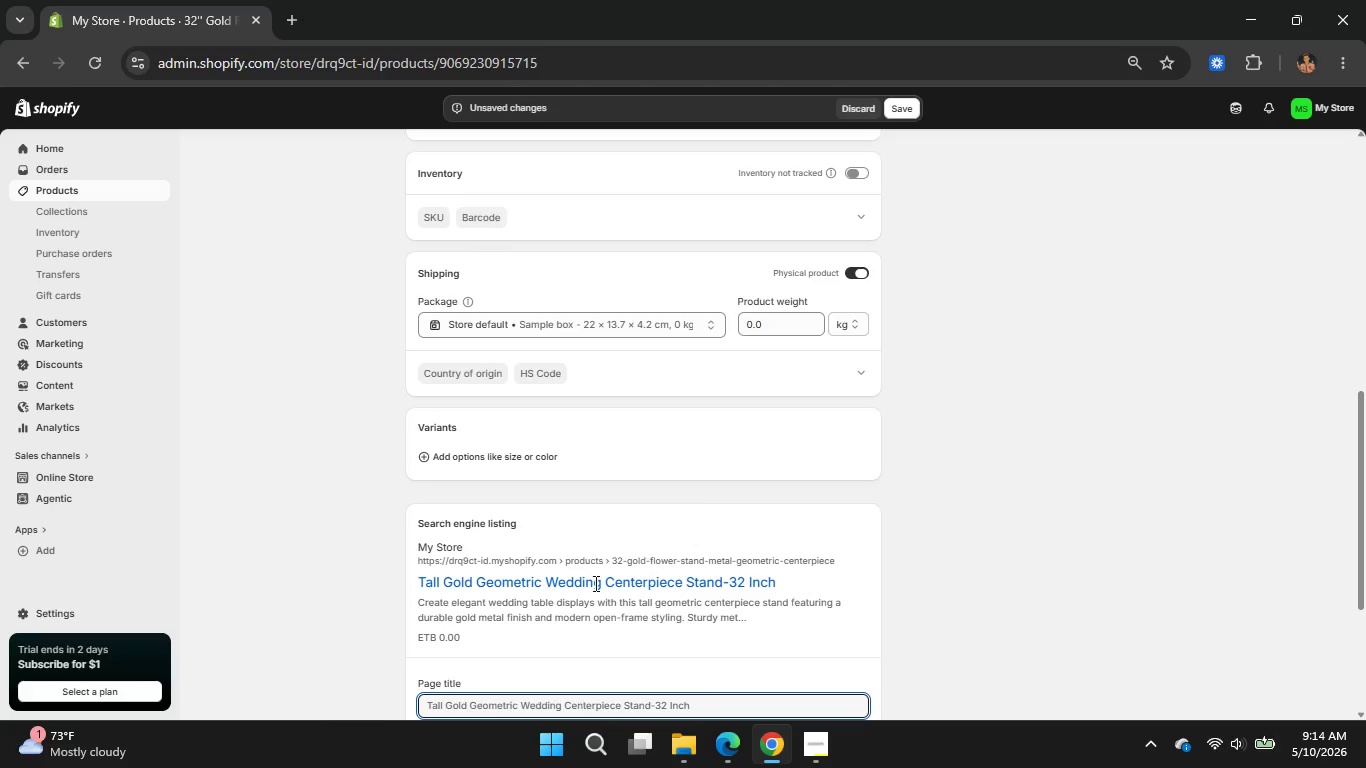 
scroll: coordinate [577, 607], scroll_direction: down, amount: 1.0
 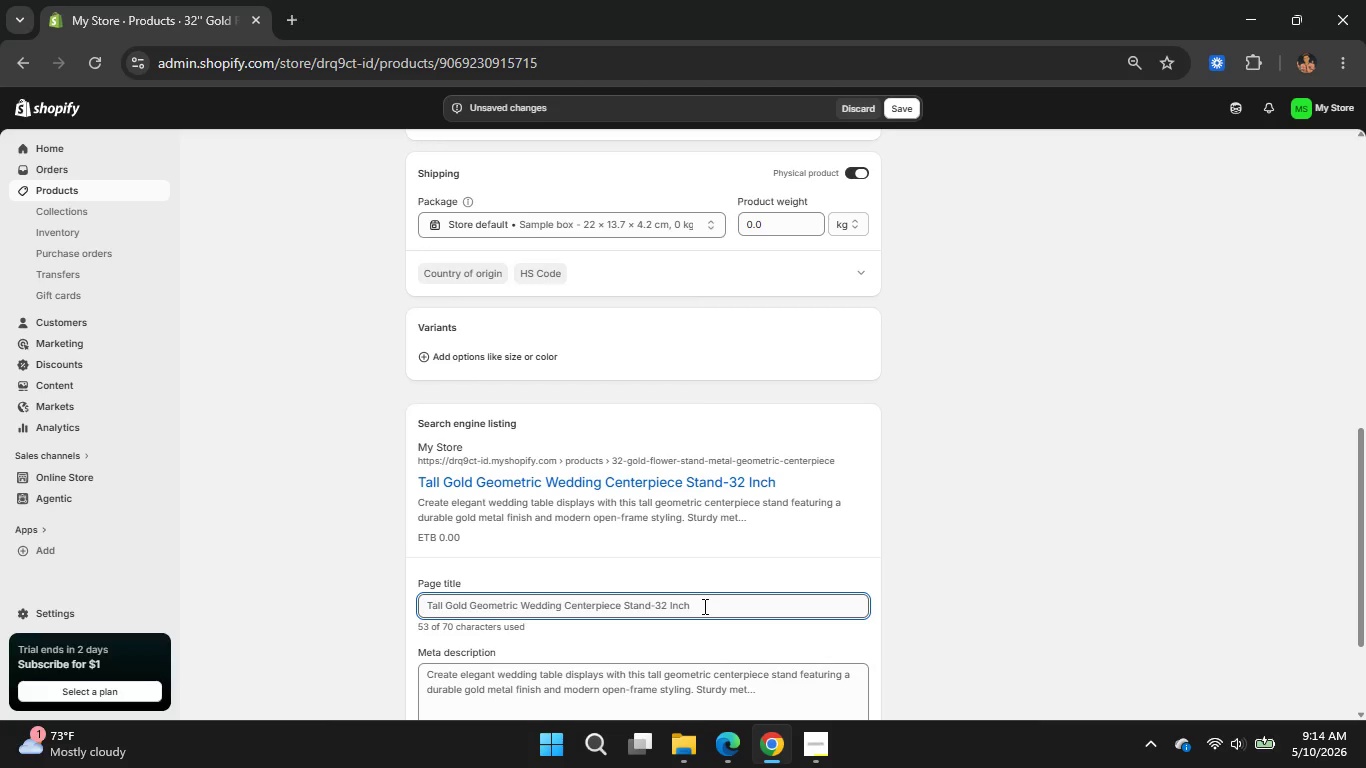 
wait(5.05)
 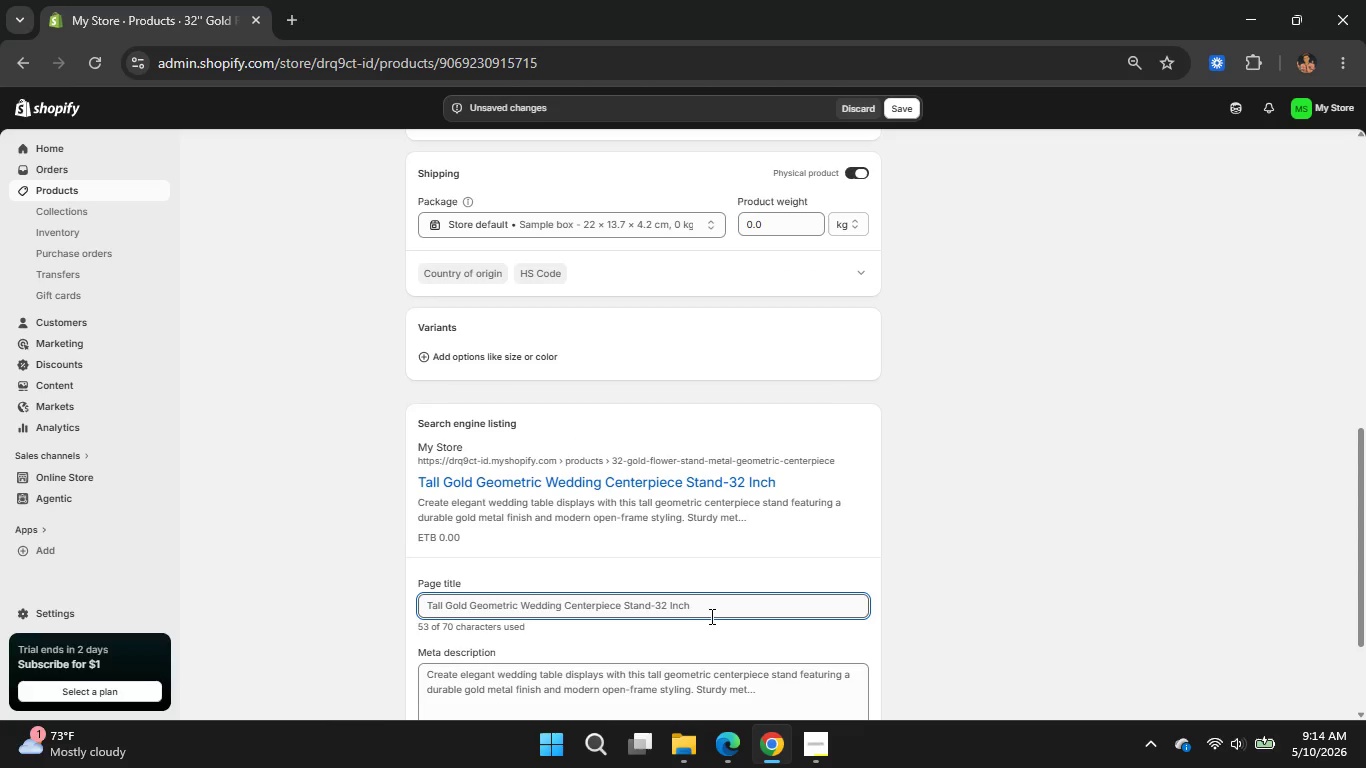 
left_click([703, 606])
 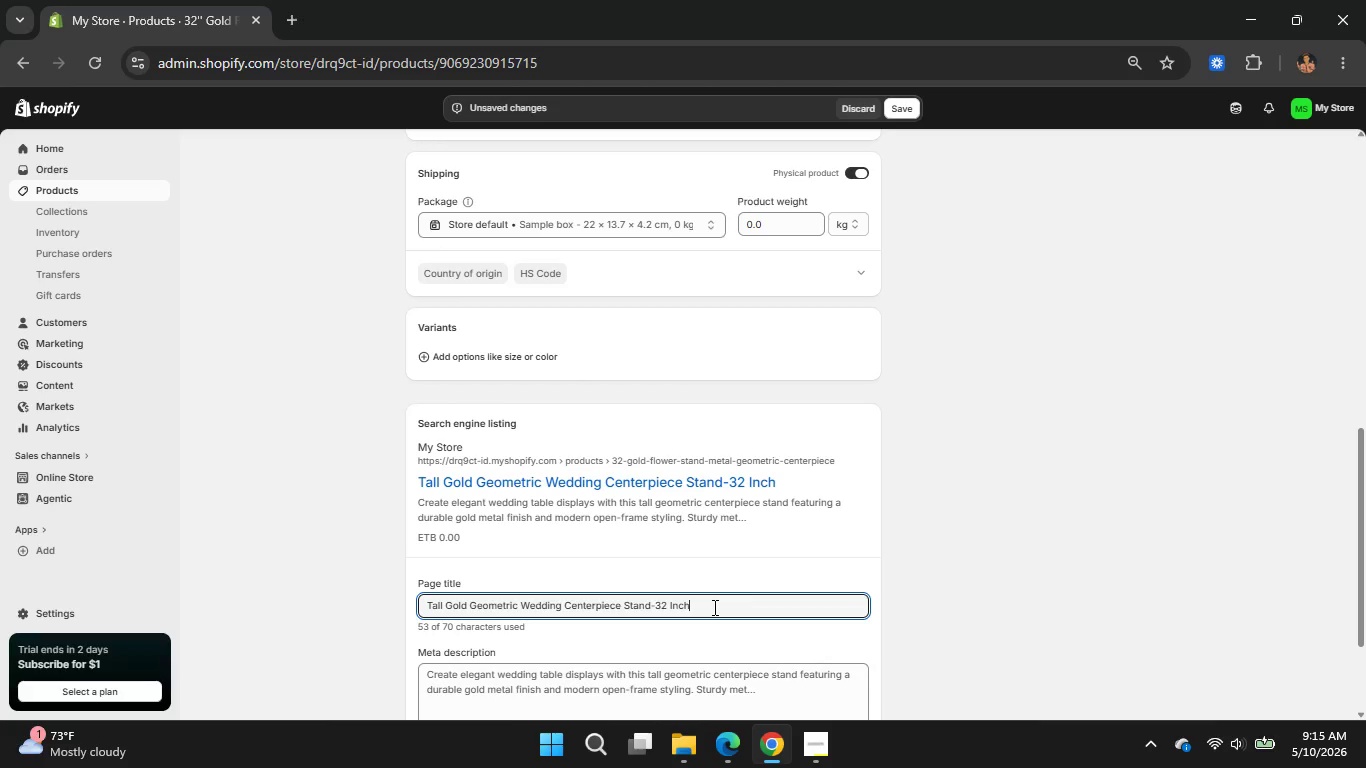 
left_click_drag(start_coordinate=[713, 607], to_coordinate=[415, 596])
 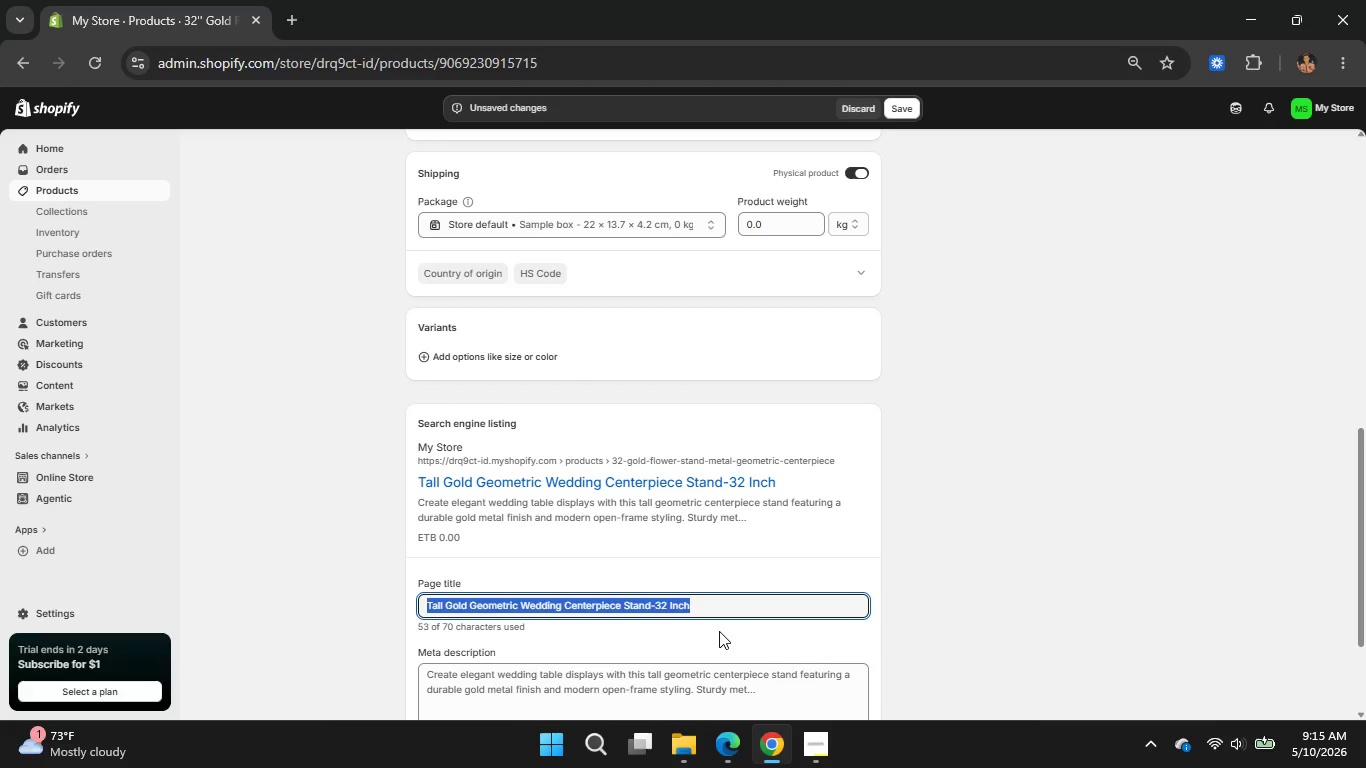 
key(Backspace)
 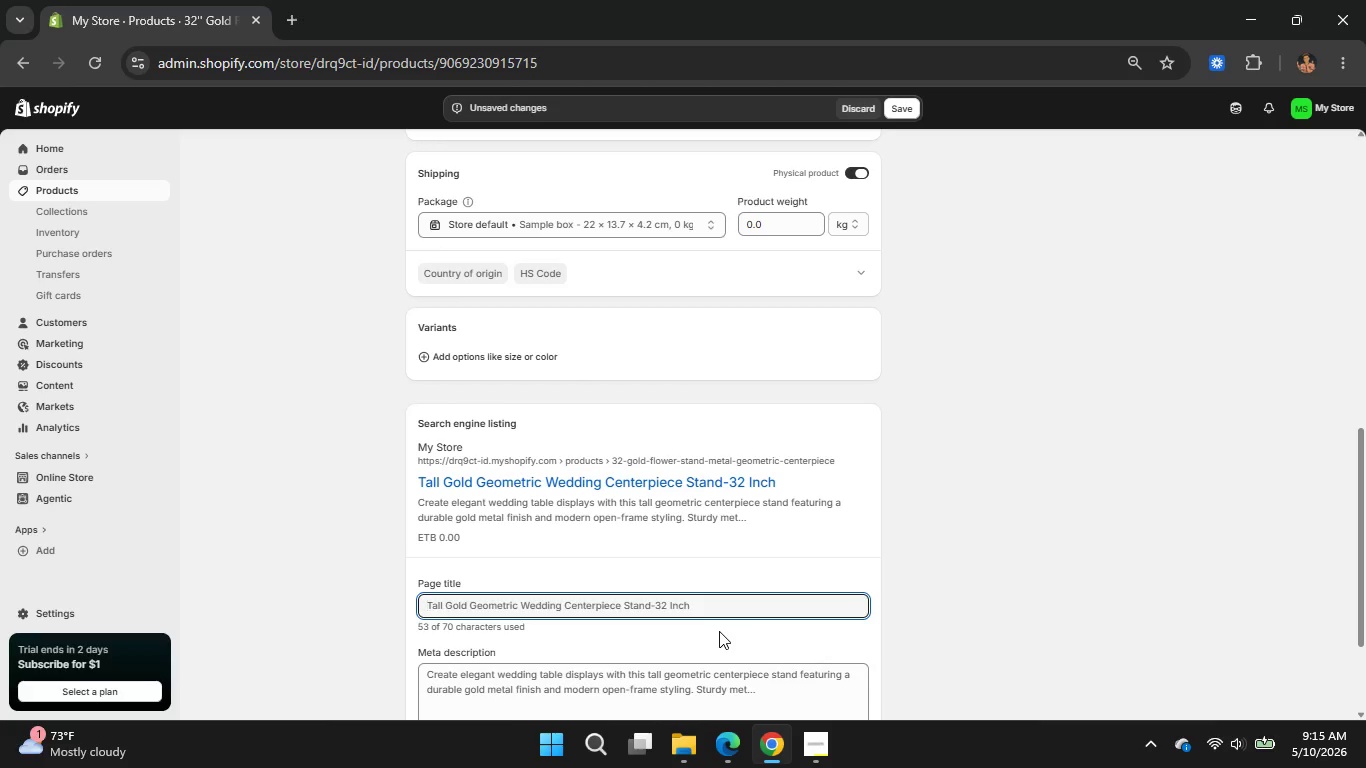 
type(Gold )
 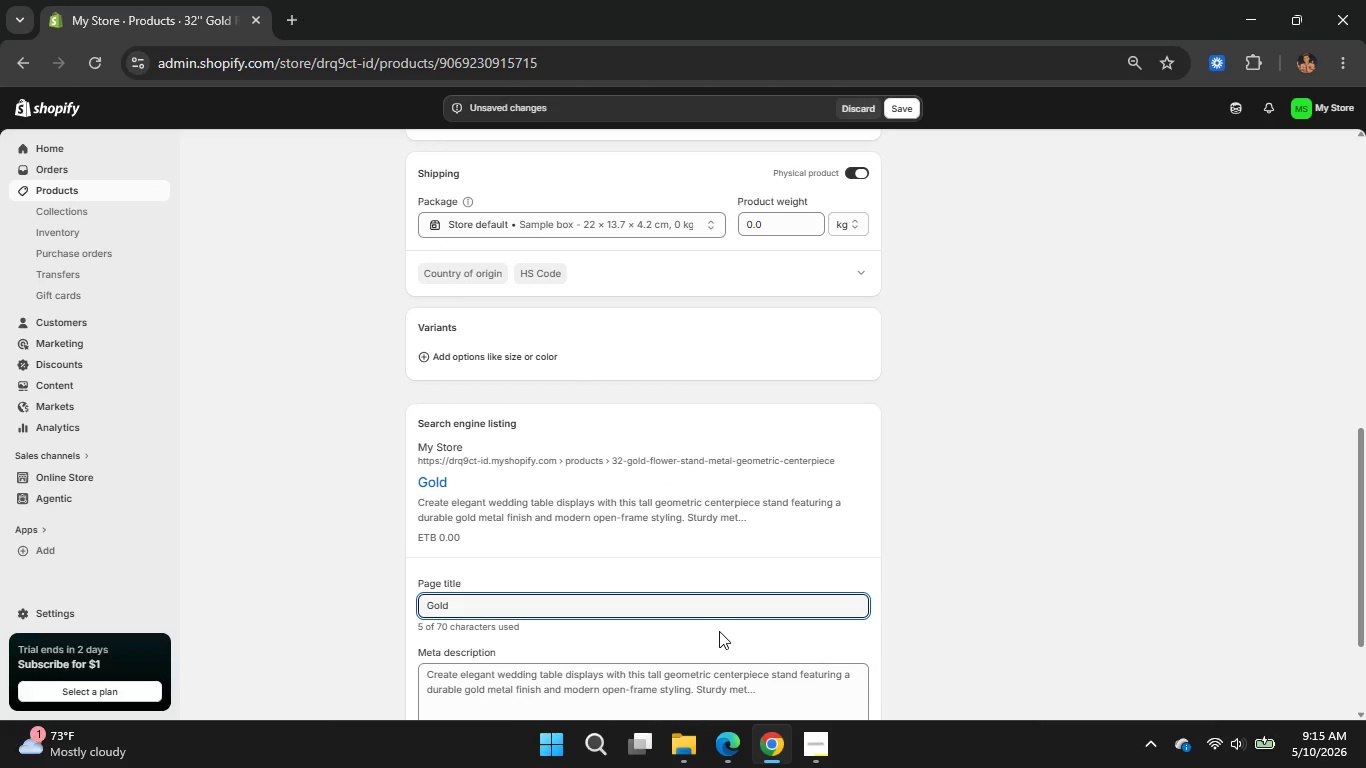 
hold_key(key=ShiftLeft, duration=0.5)
 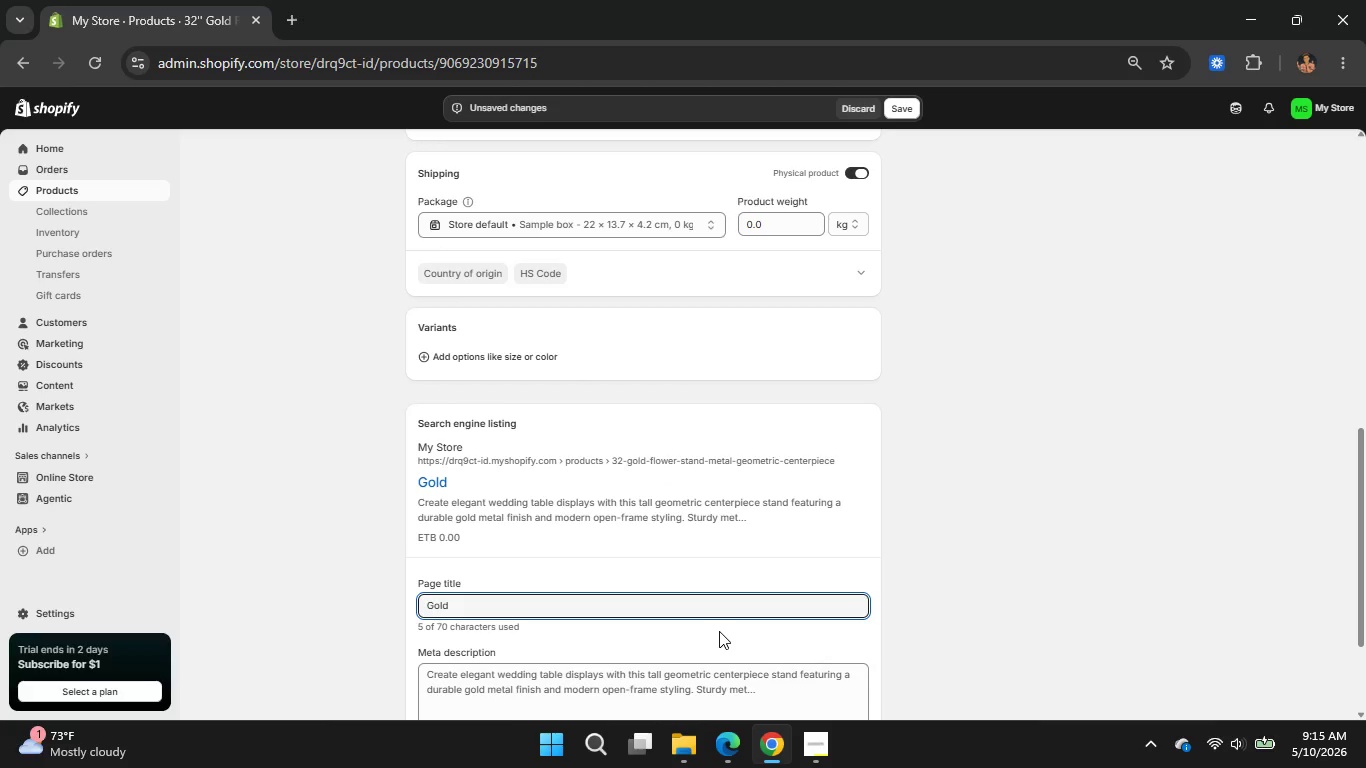 
type(Wedding )
 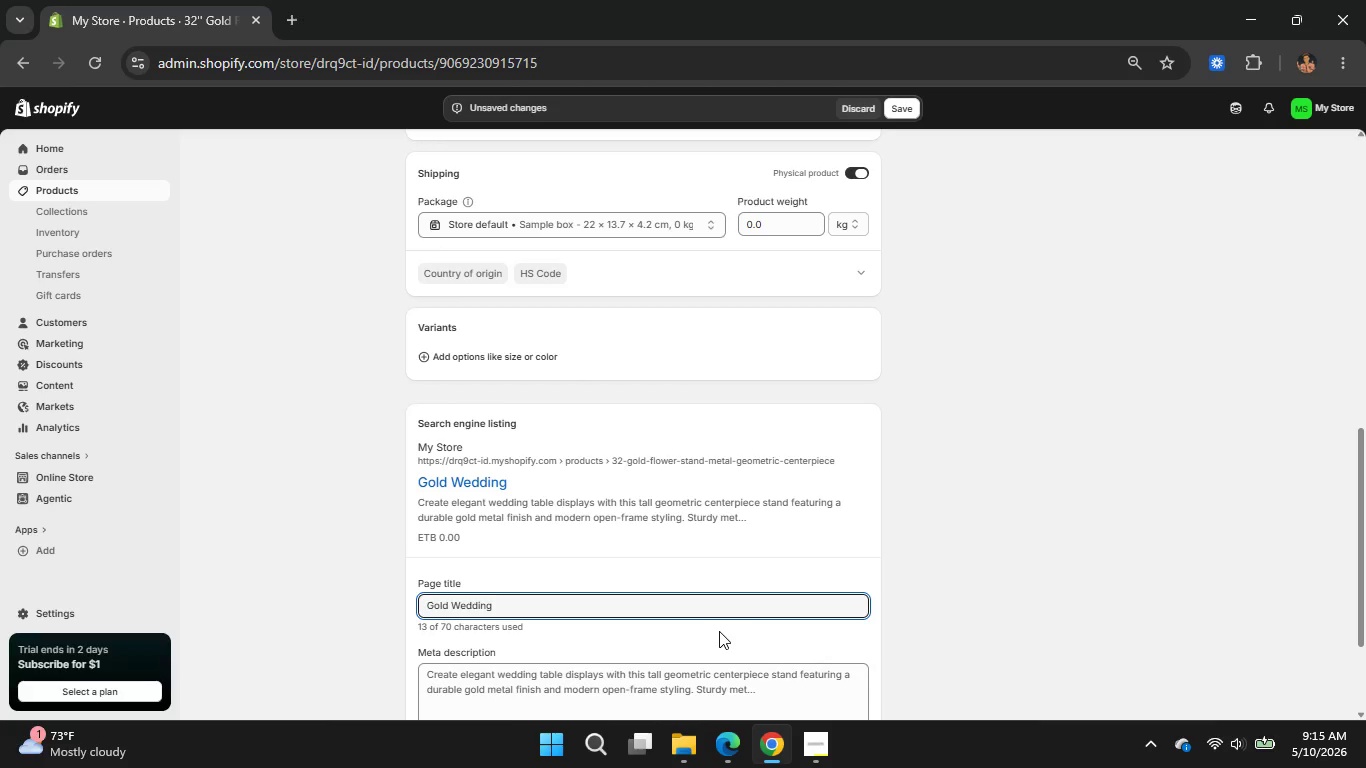 
type(Centerpiece Stab)
key(Backspace)
type(nd | )
 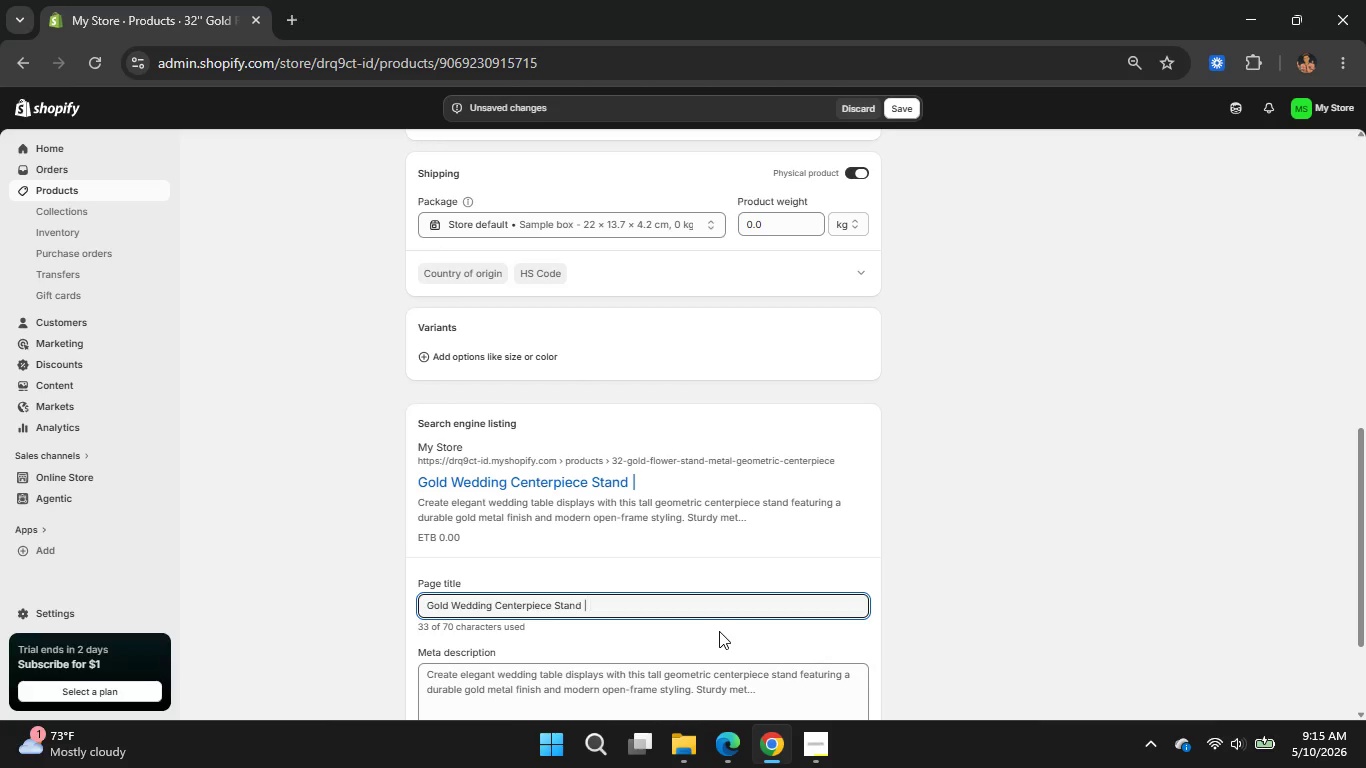 
type(Geometric Floral)
 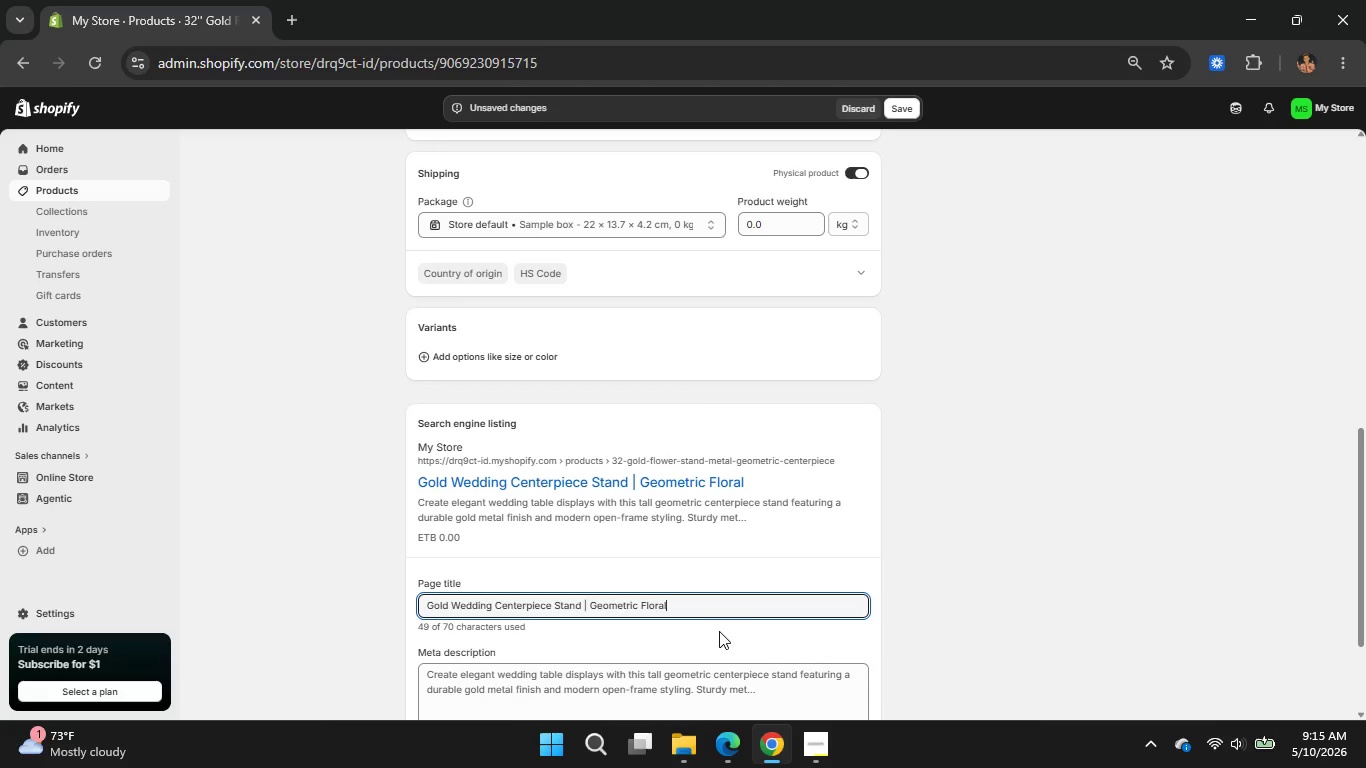 
wait(5.36)
 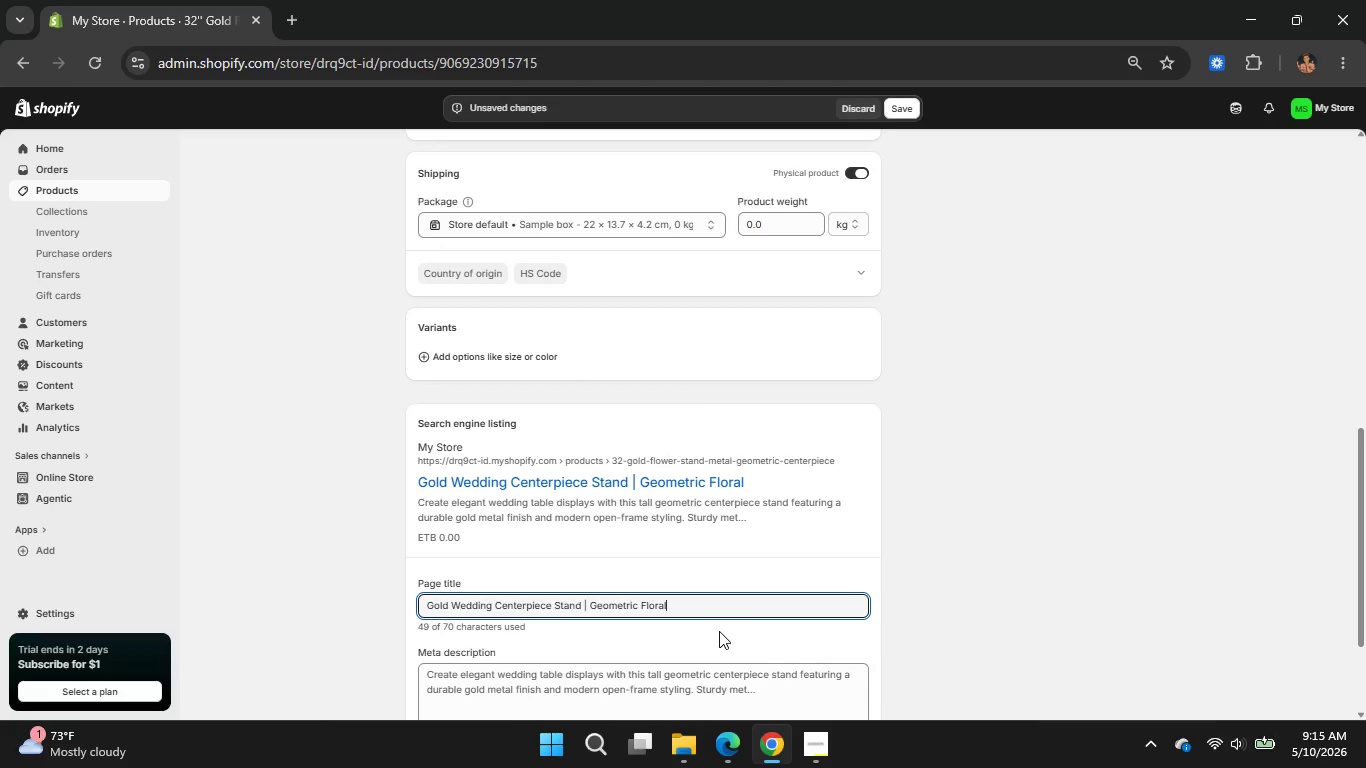 
type( Decor)
 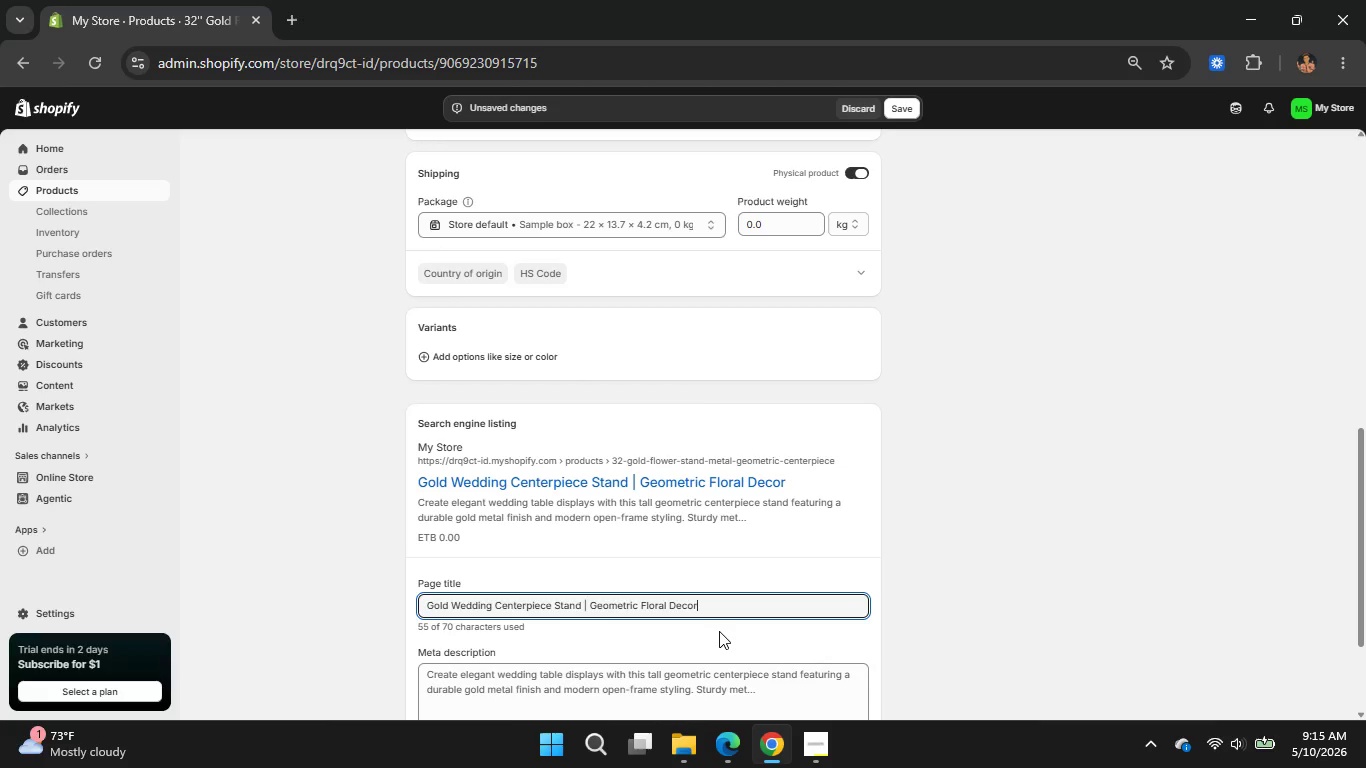 
scroll: coordinate [719, 631], scroll_direction: down, amount: 2.0
 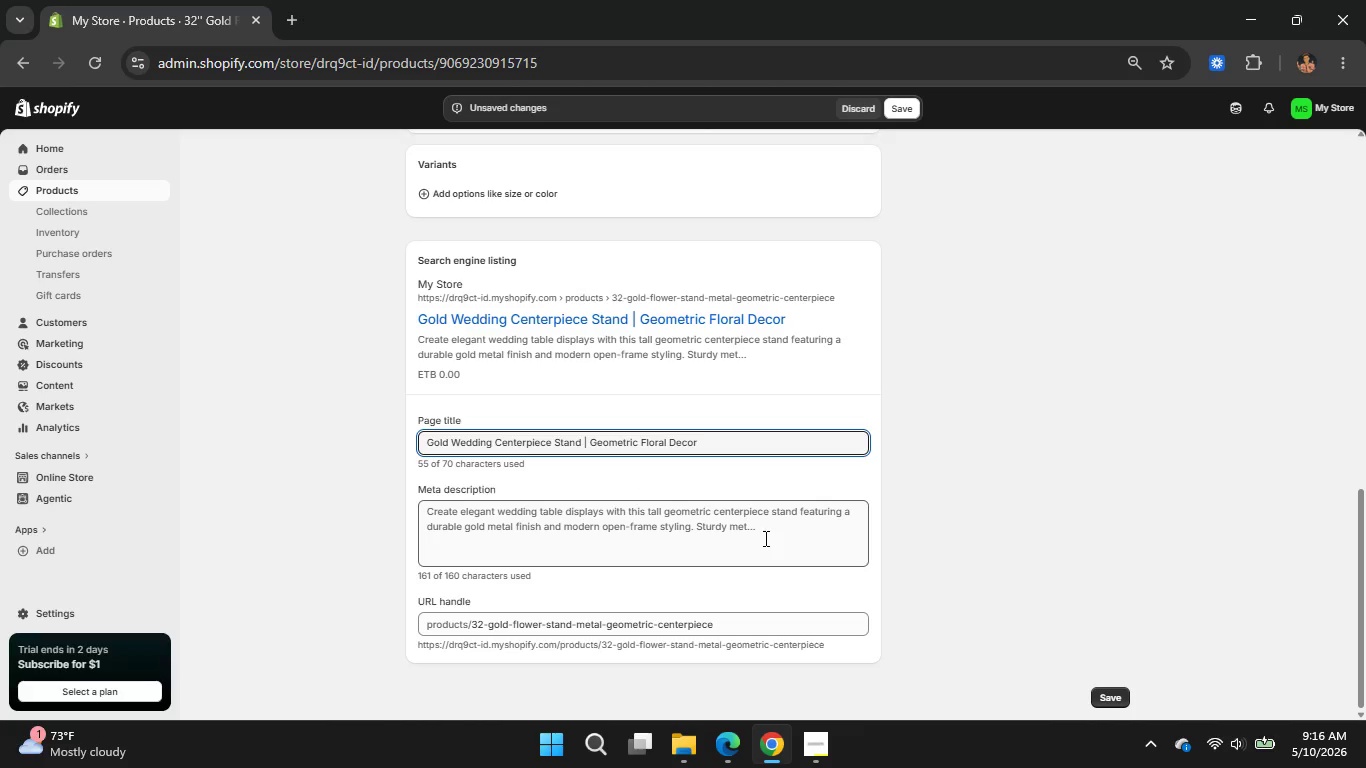 
left_click([764, 538])
 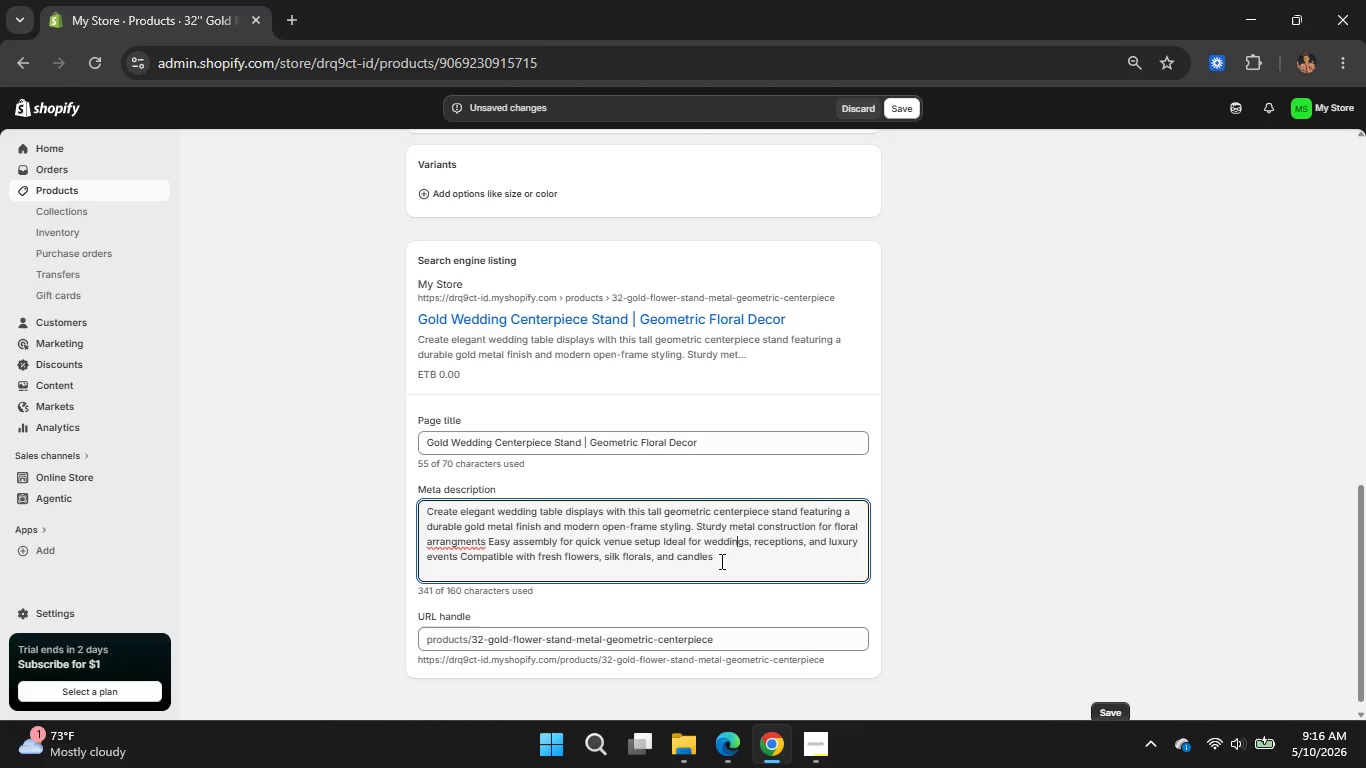 
left_click_drag(start_coordinate=[720, 561], to_coordinate=[411, 509])
 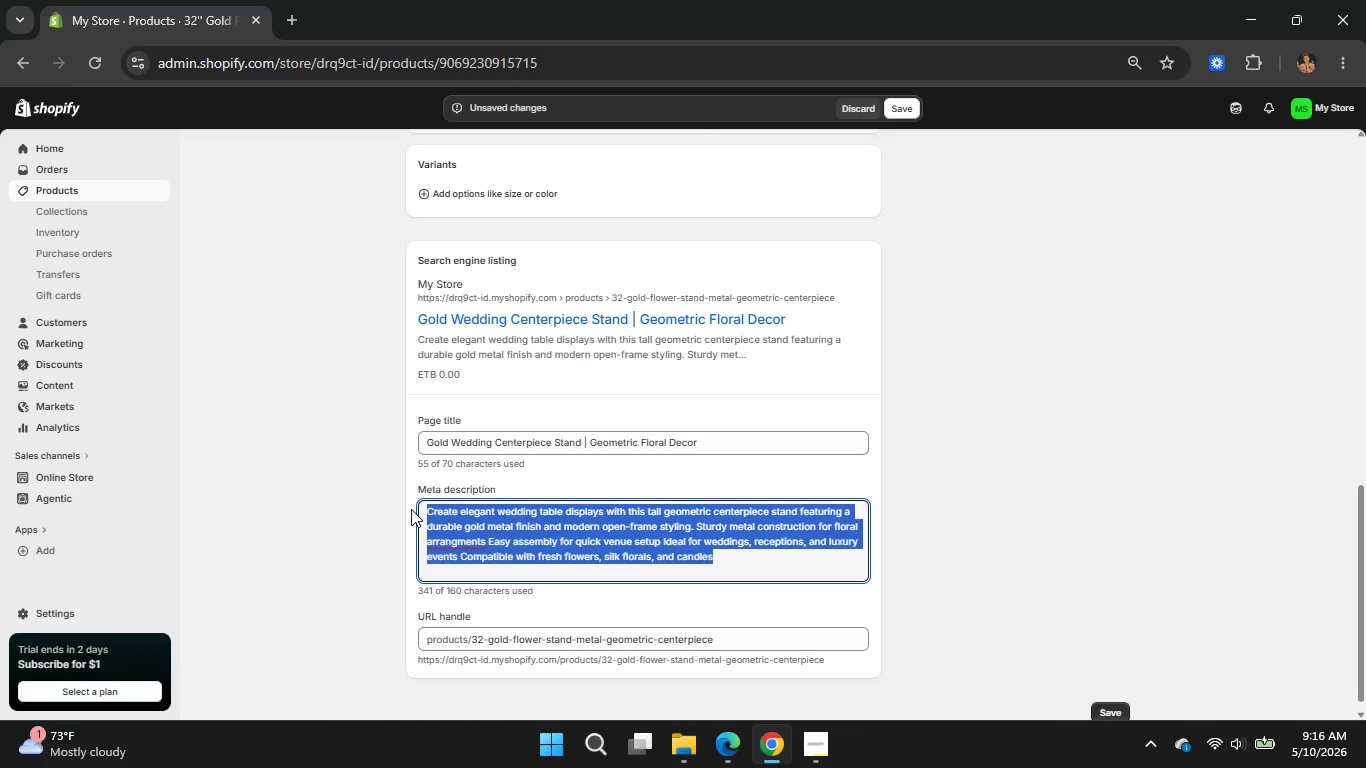 
wait(5.77)
 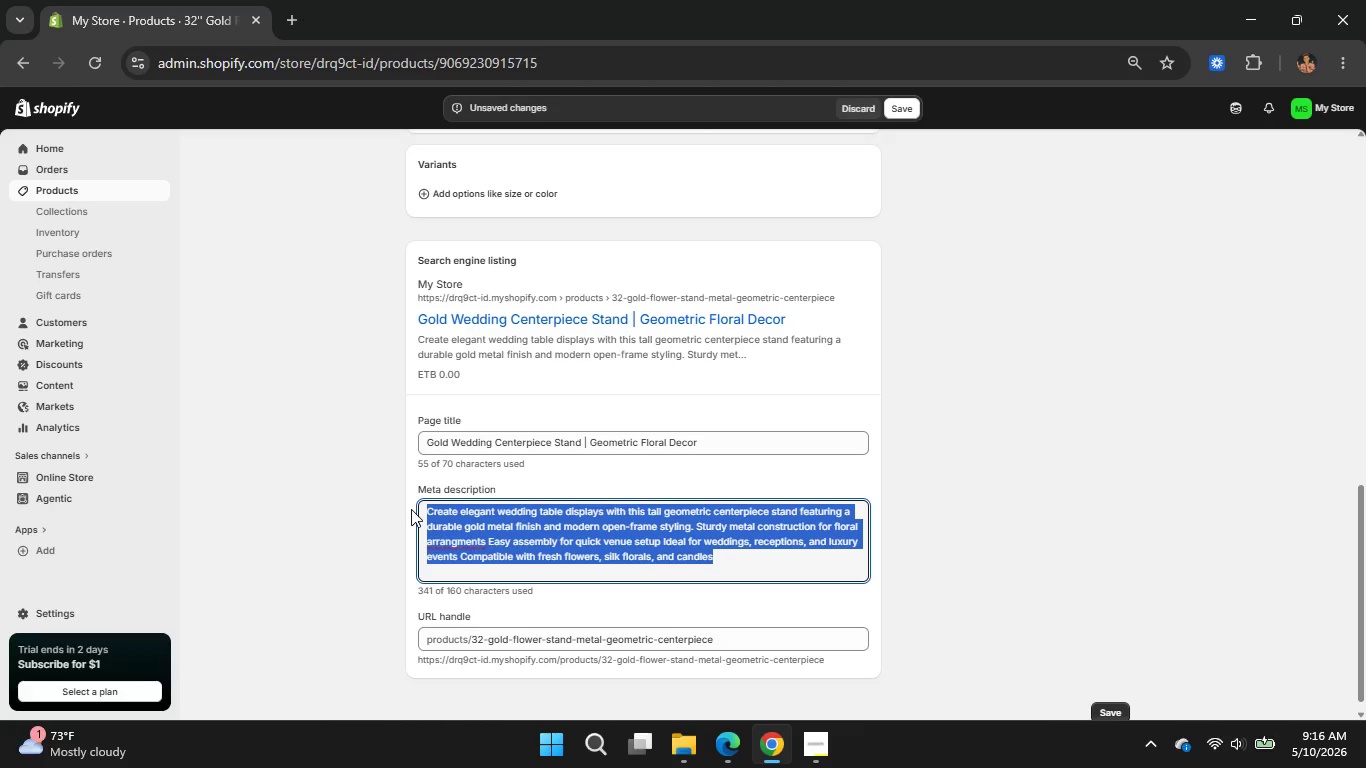 
type(Elegant gold geometric )
 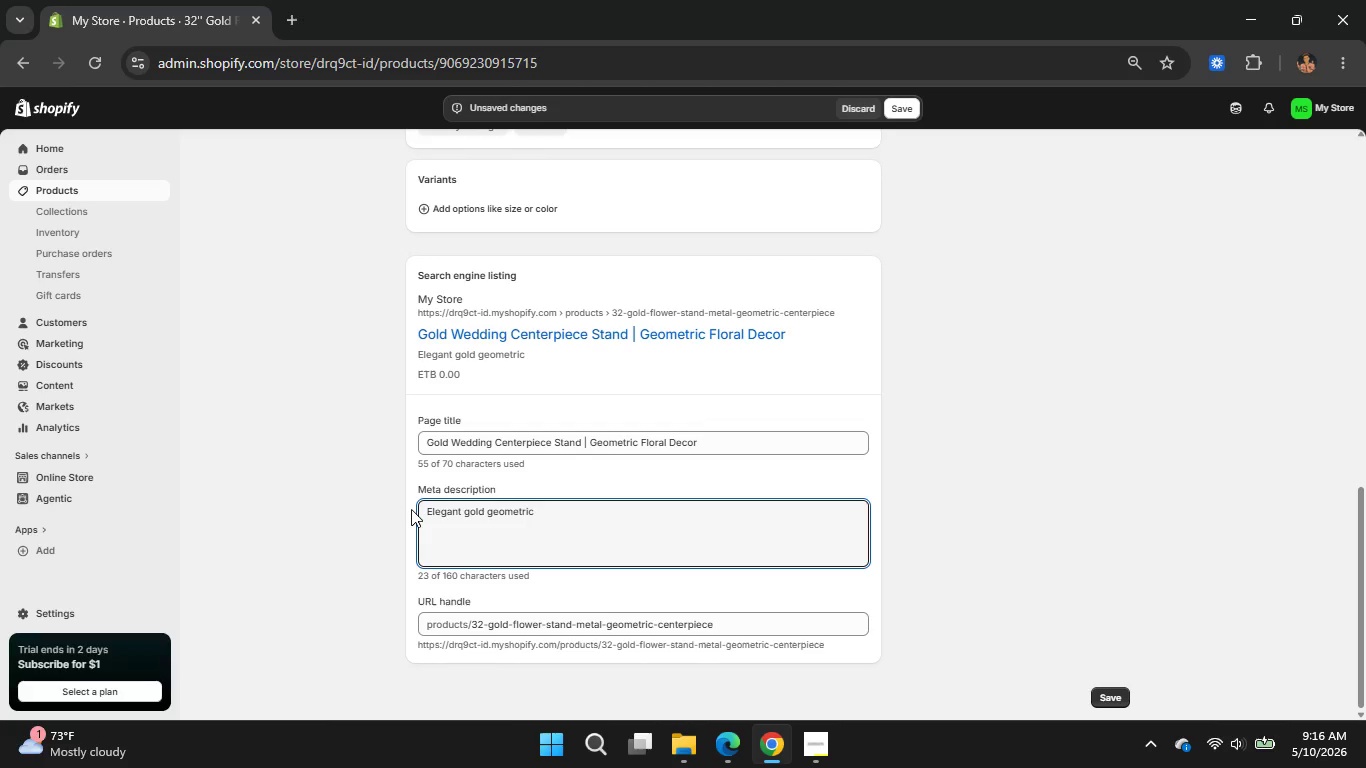 
type(centerpiece stand )
 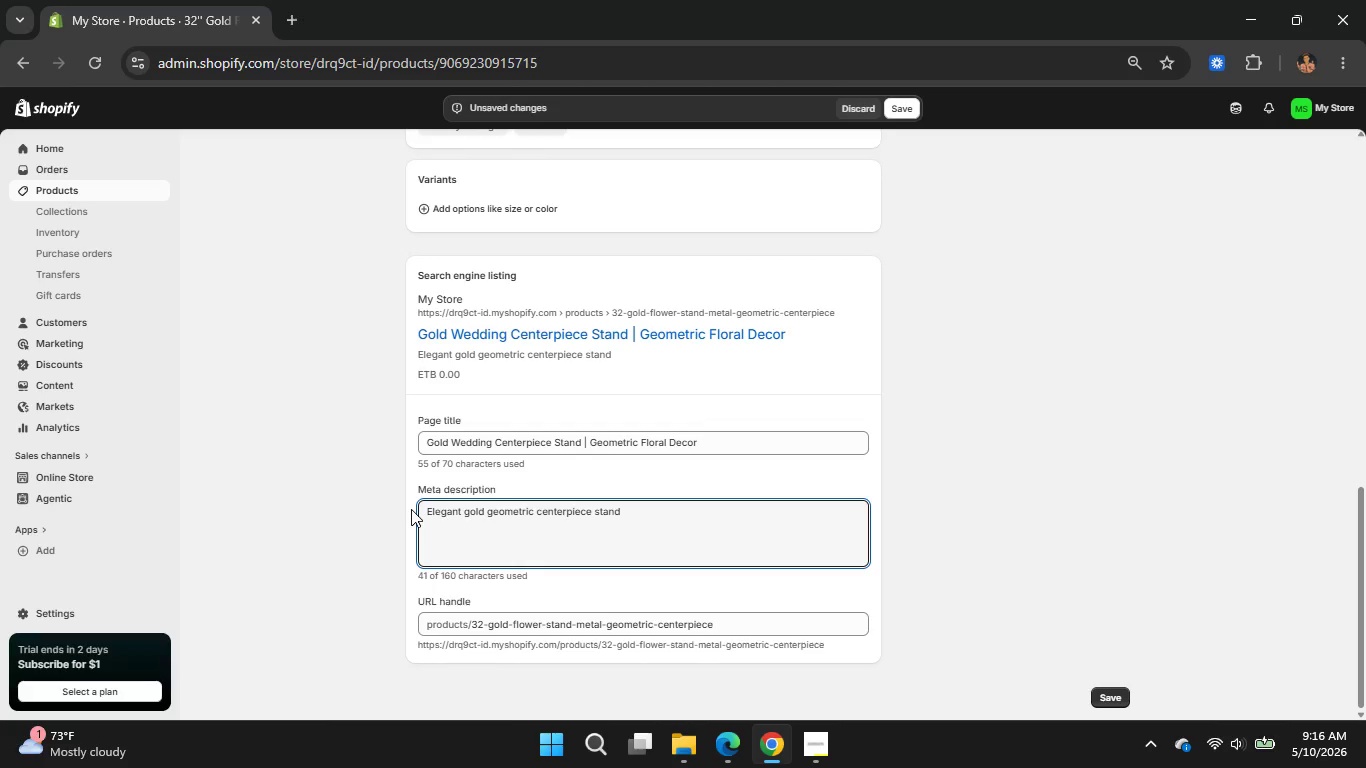 
type(for weddings)
 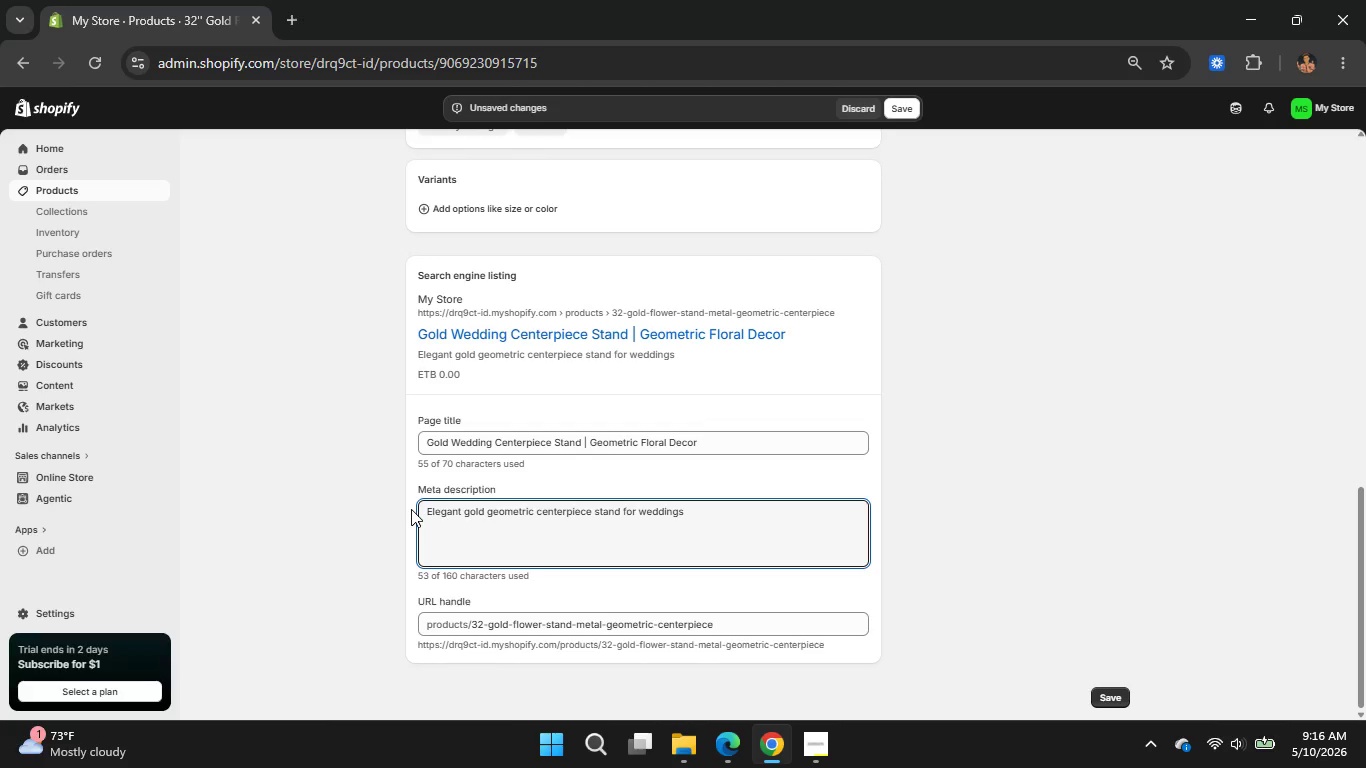 
type(an)
key(Backspace)
key(Backspace)
type( and receptions)
 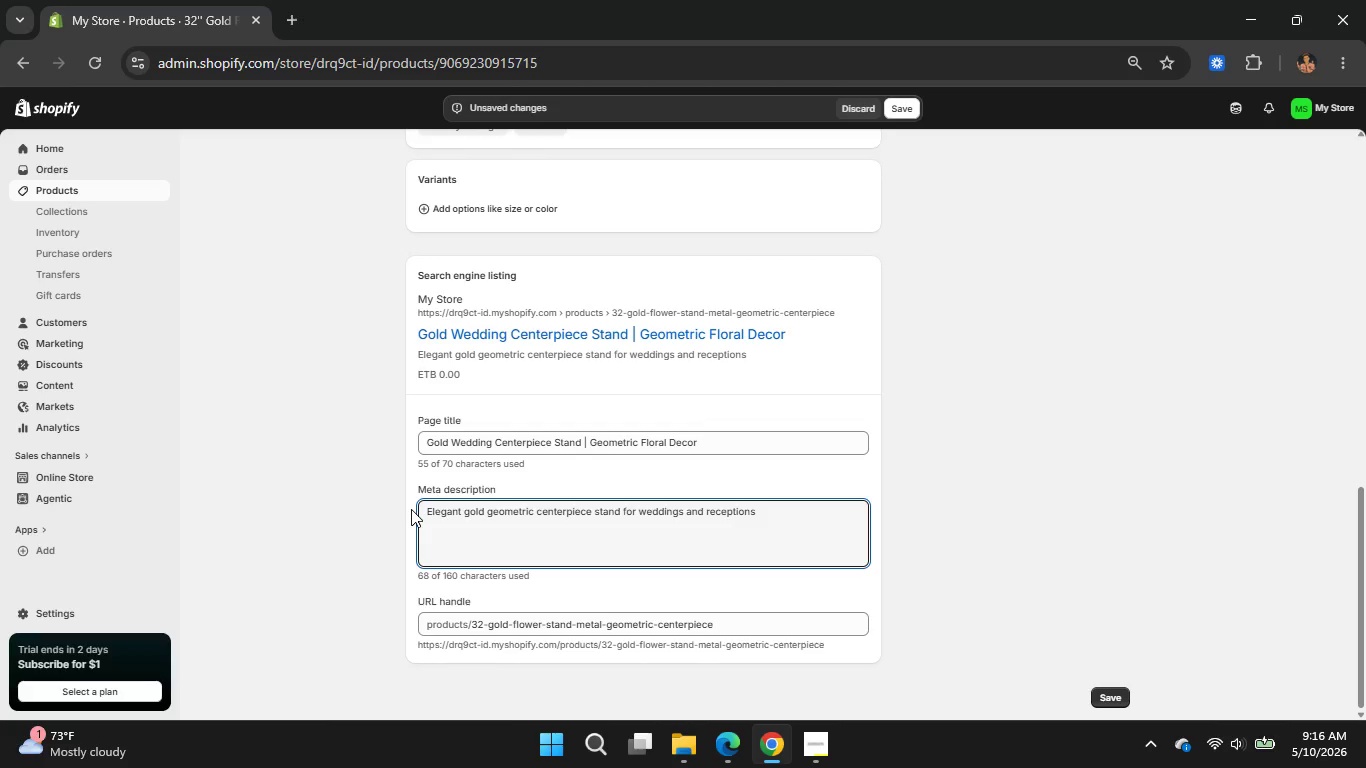 
type(. Perfect for flora)
 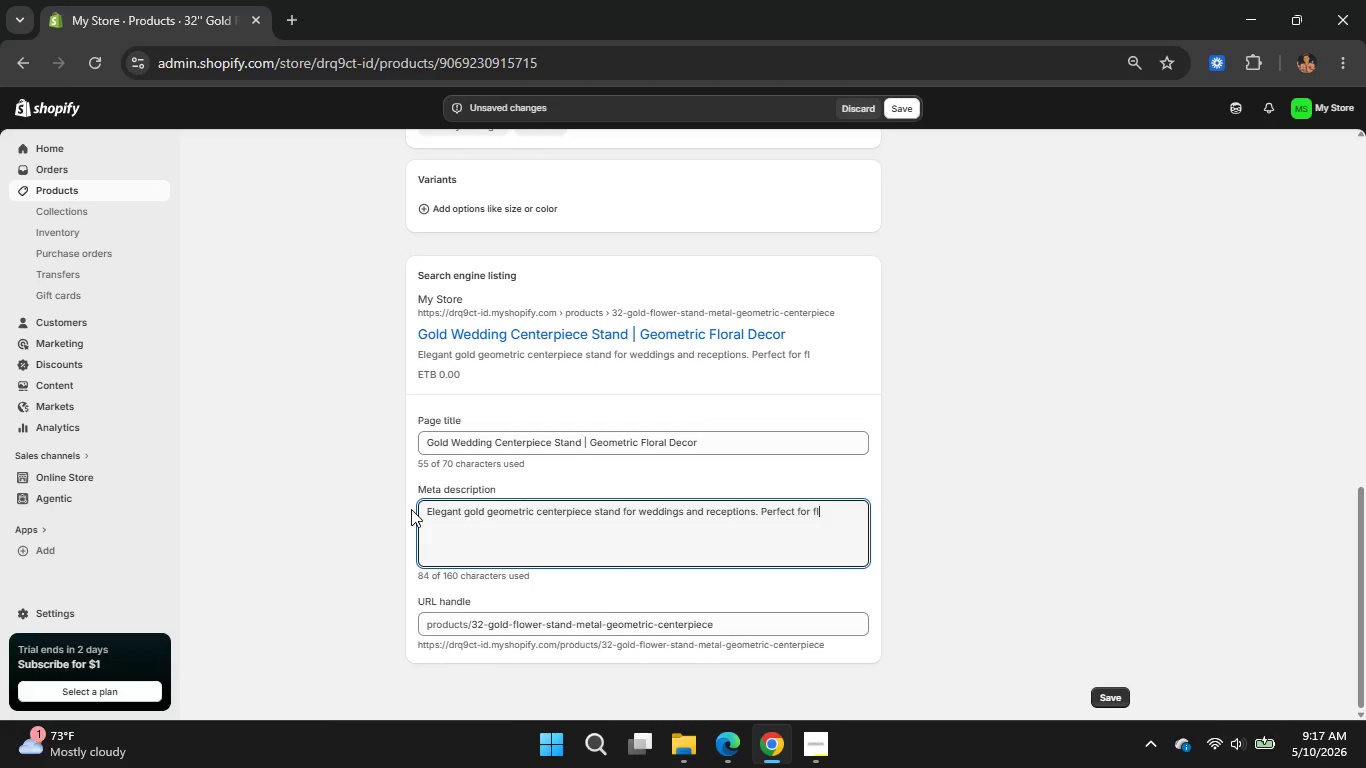 
wait(5.5)
 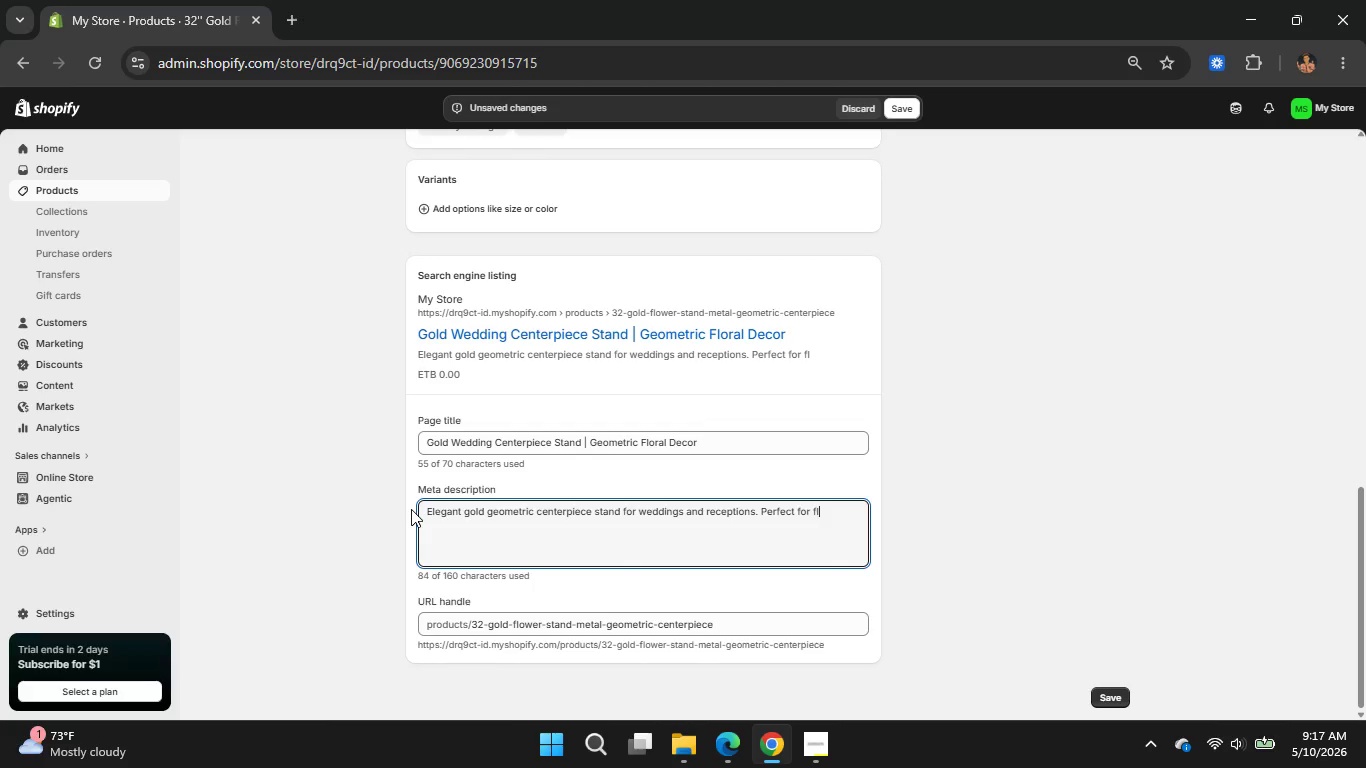 
type(ll)
key(Backspace)
type( arangments )
 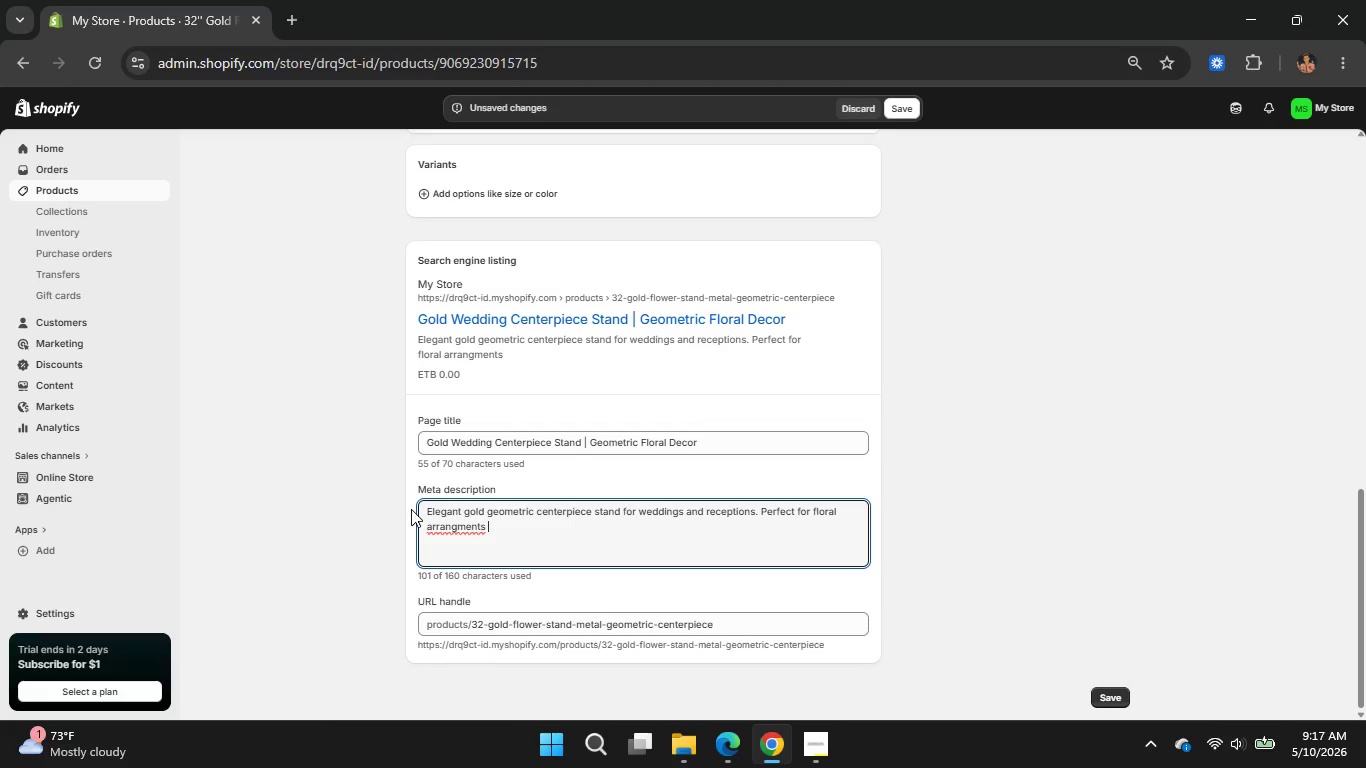 
type(and luxury event table styling.)
 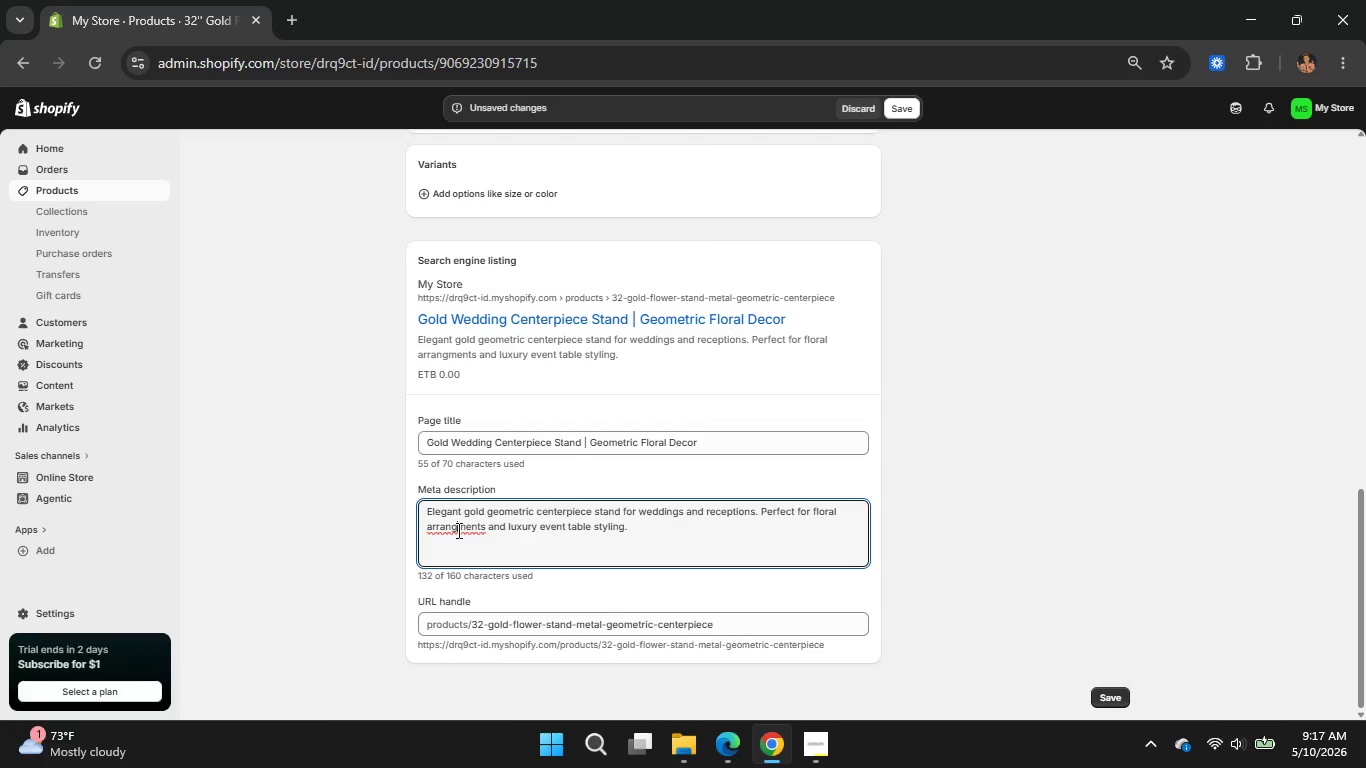 
double_click([457, 530])
 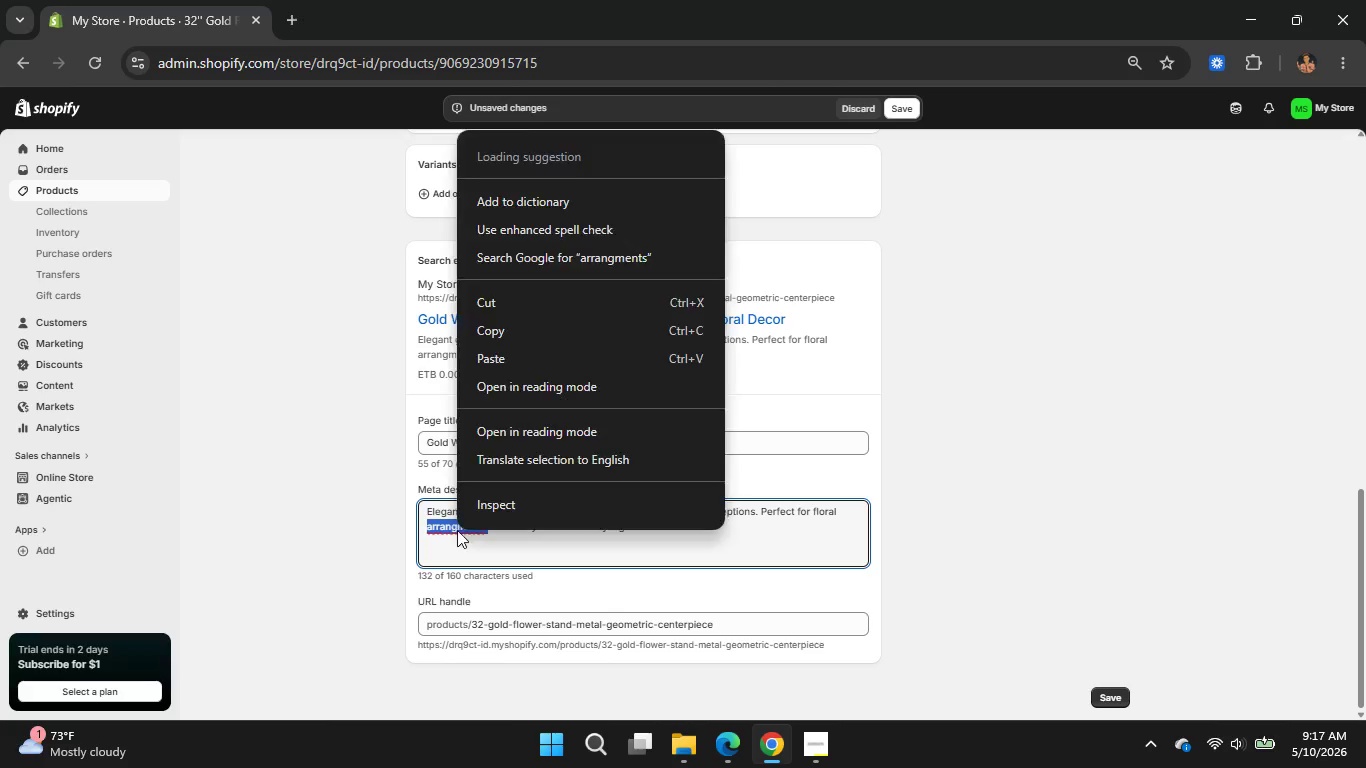 
right_click([457, 530])
 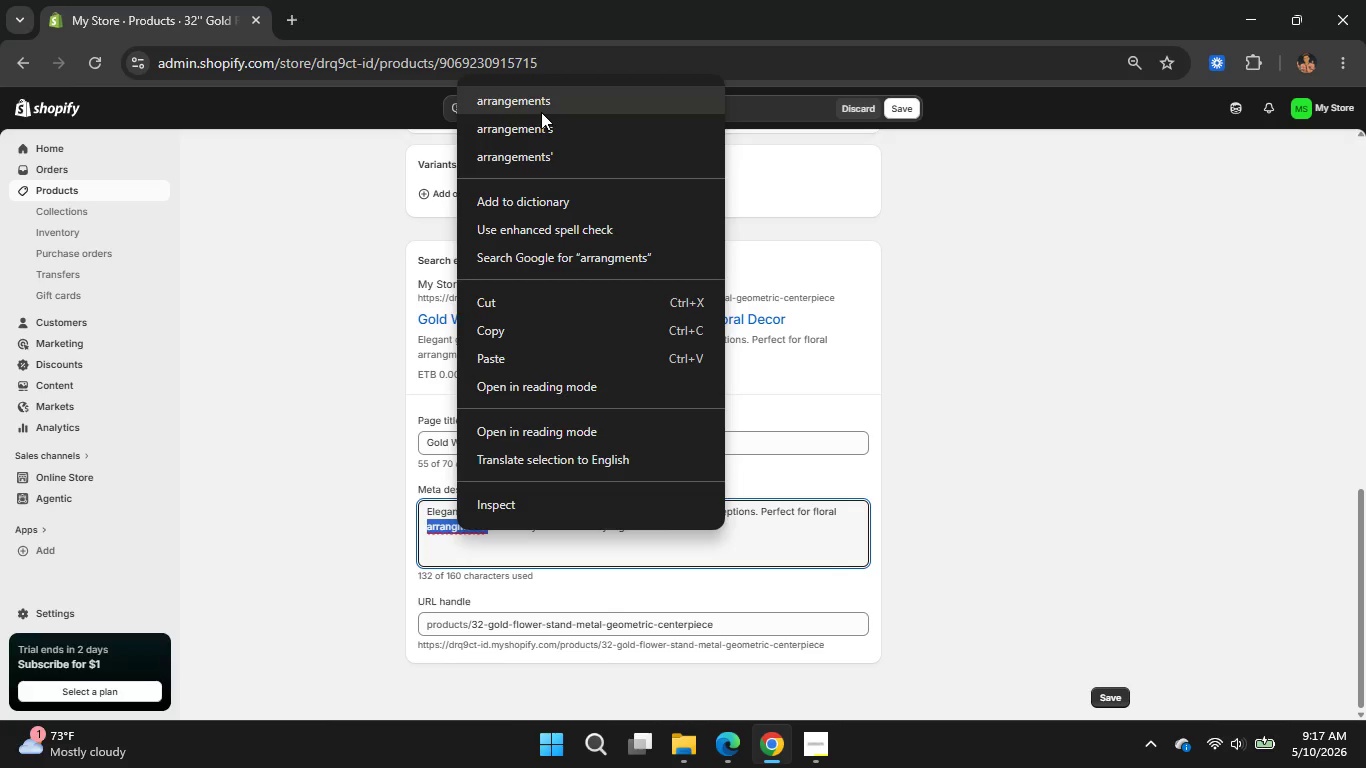 
left_click([541, 112])
 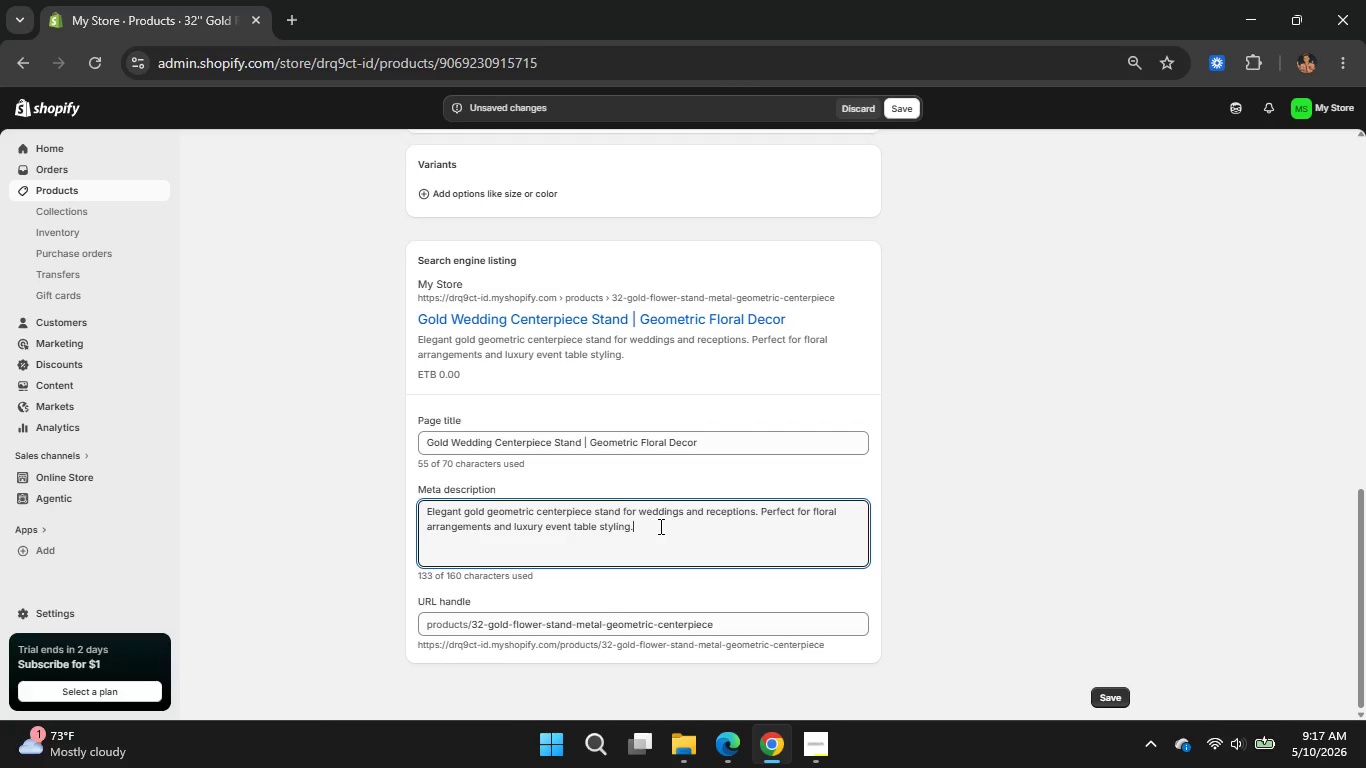 
left_click([659, 526])
 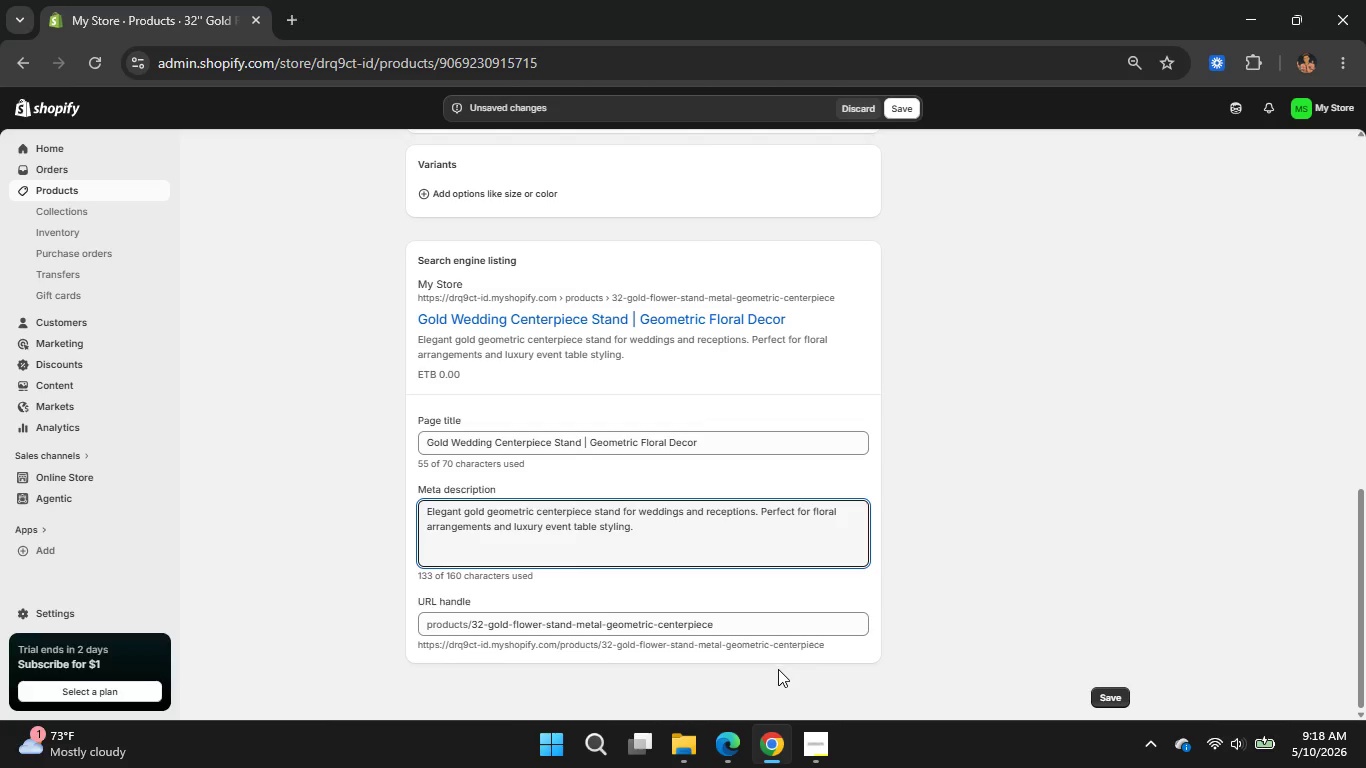 
wait(17.95)
 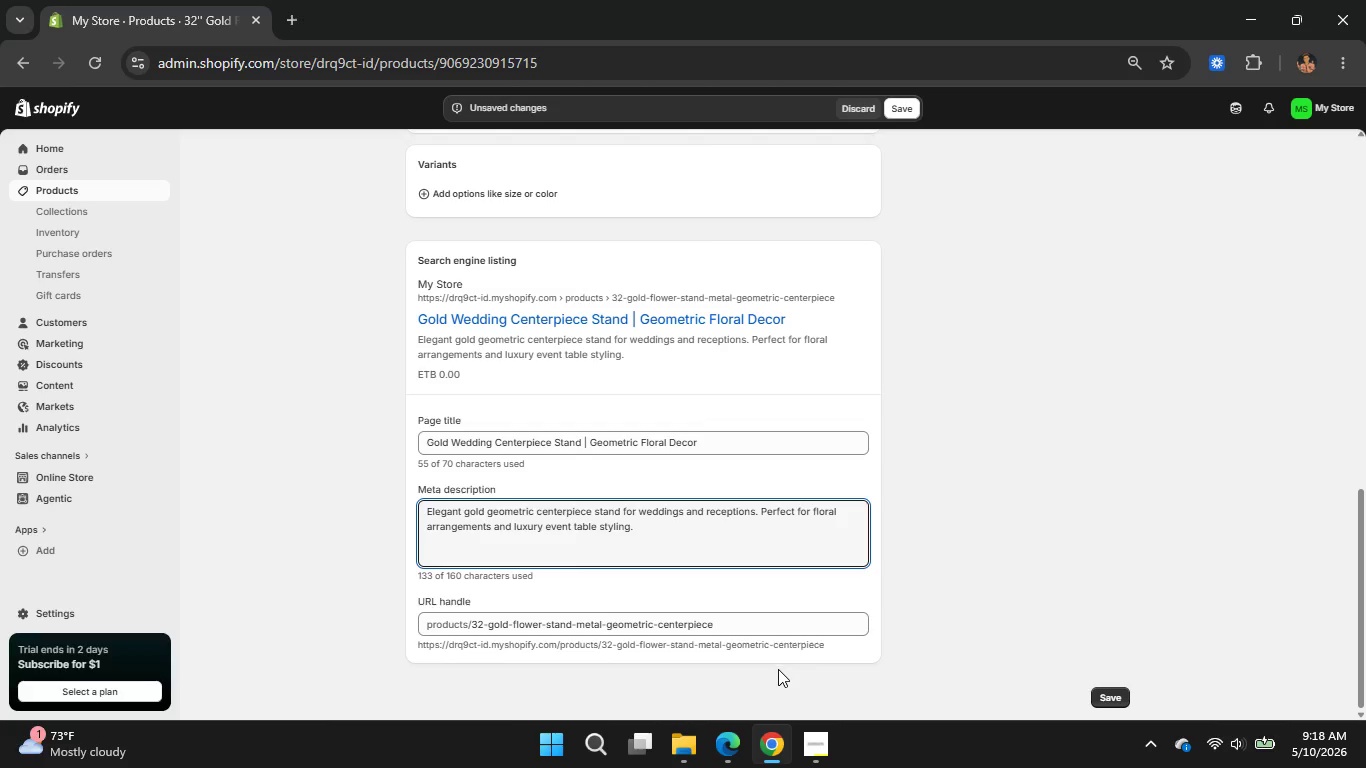 
scroll: coordinate [721, 599], scroll_direction: up, amount: 10.0
 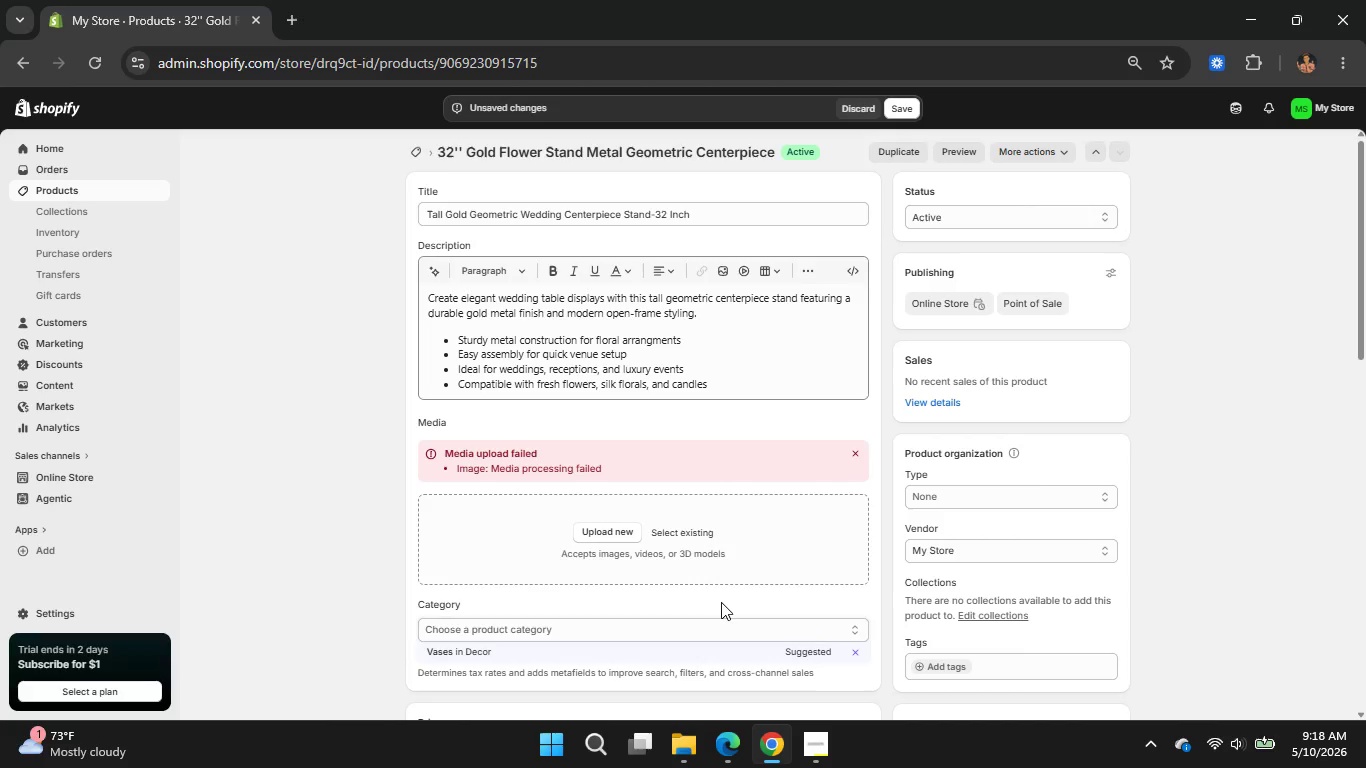 
wait(9.34)
 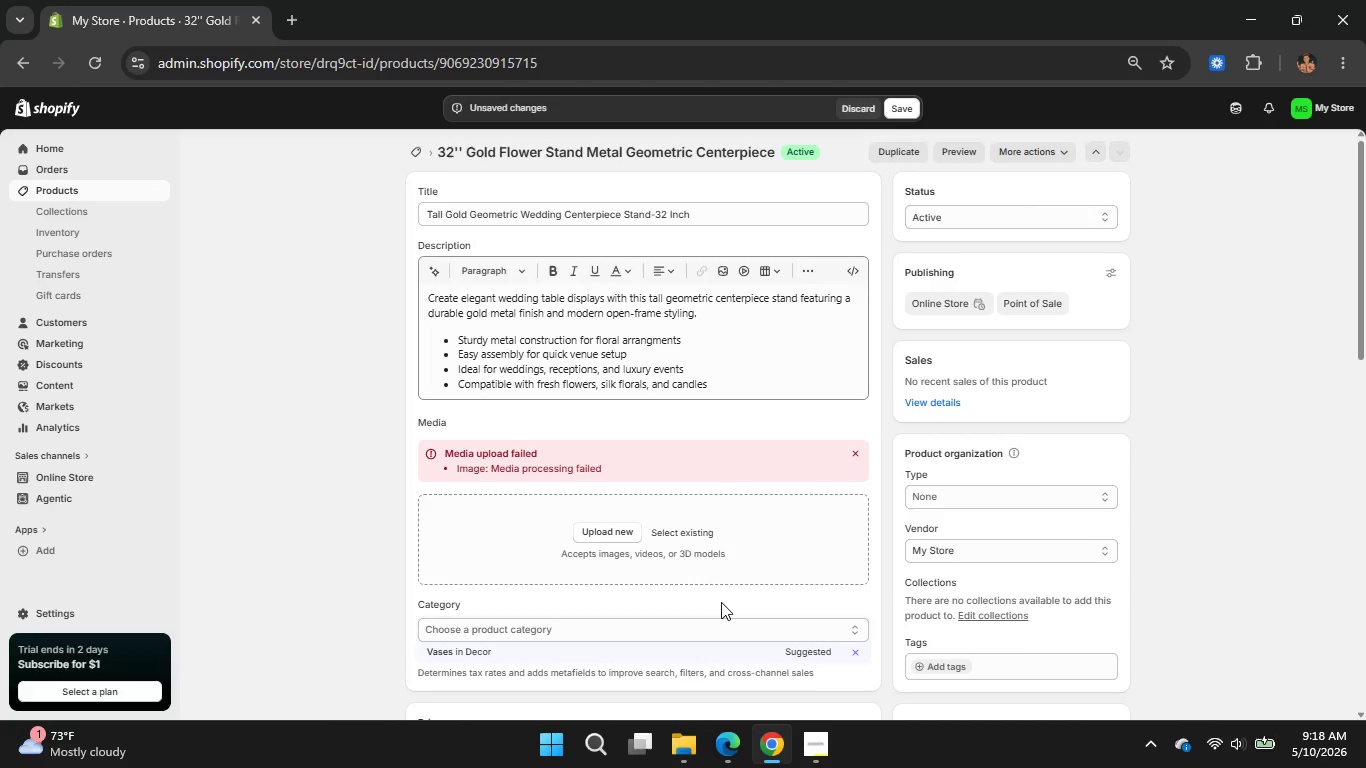 
left_click([739, 753])
 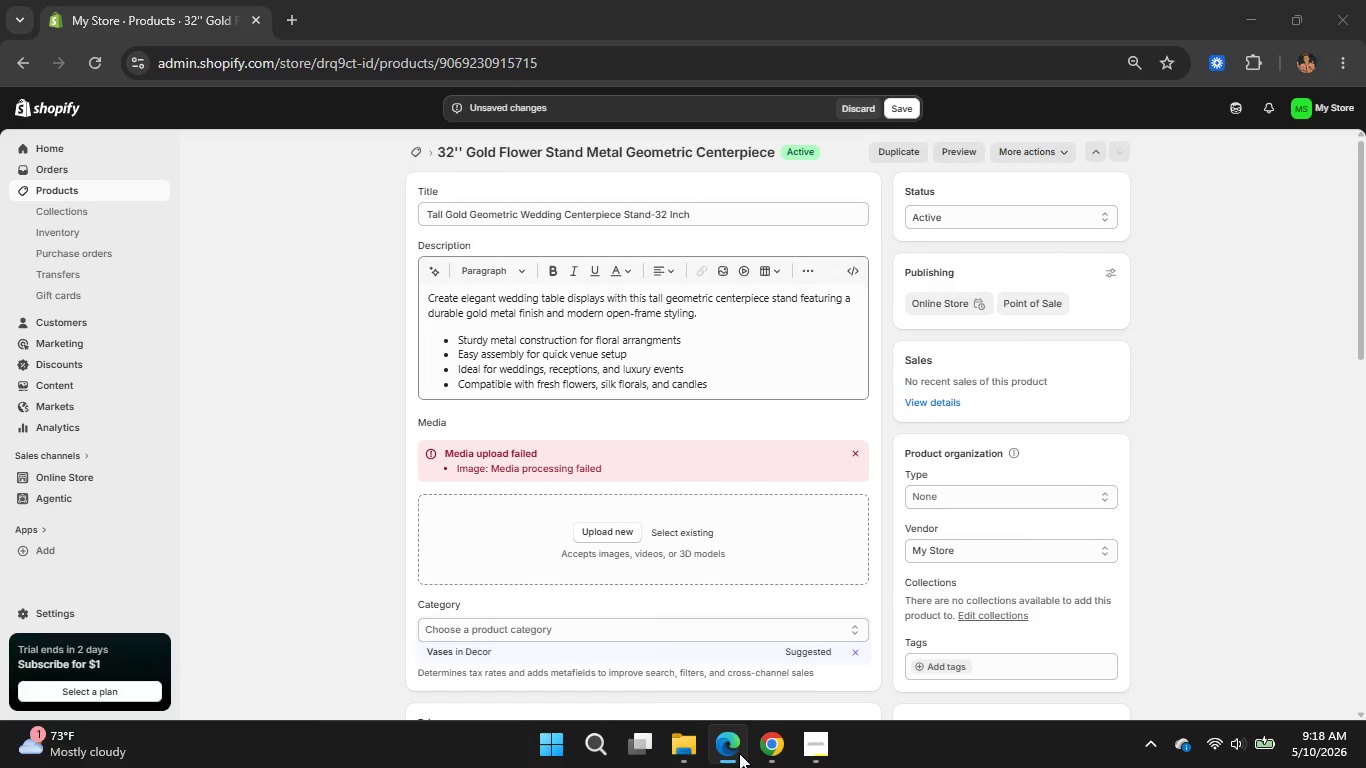 
type(Weddd)
key(Backspace)
type(ing Centero)
key(Backspace)
type(piece Decor)
 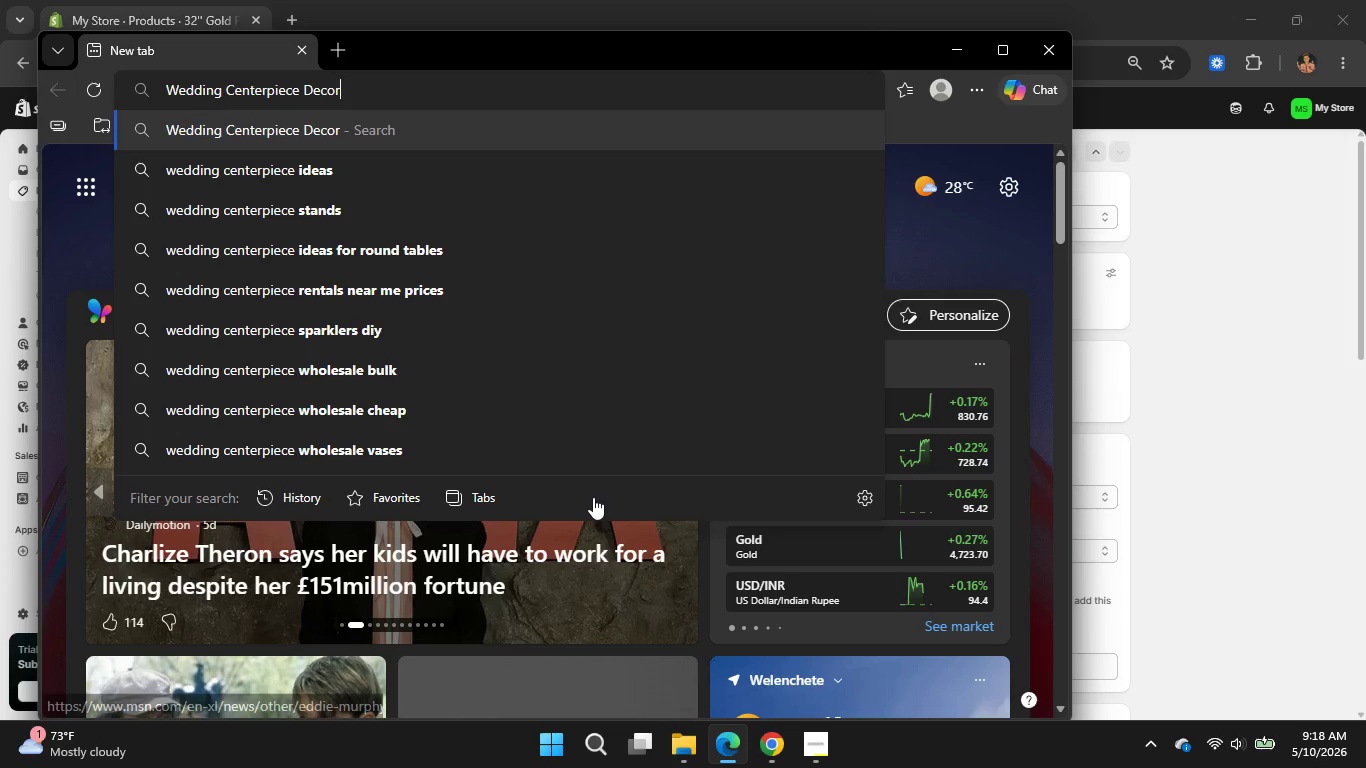 
left_click([250, 120])
 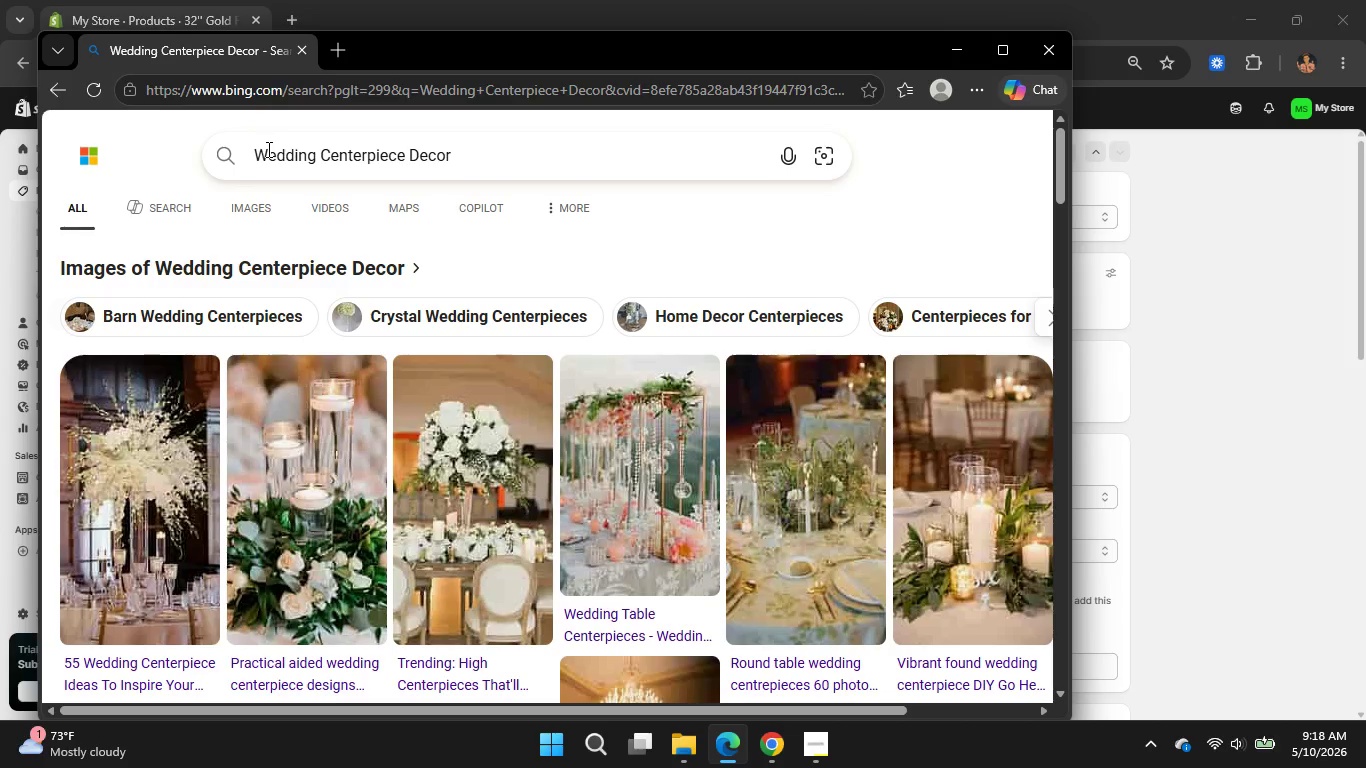 
wait(13.75)
 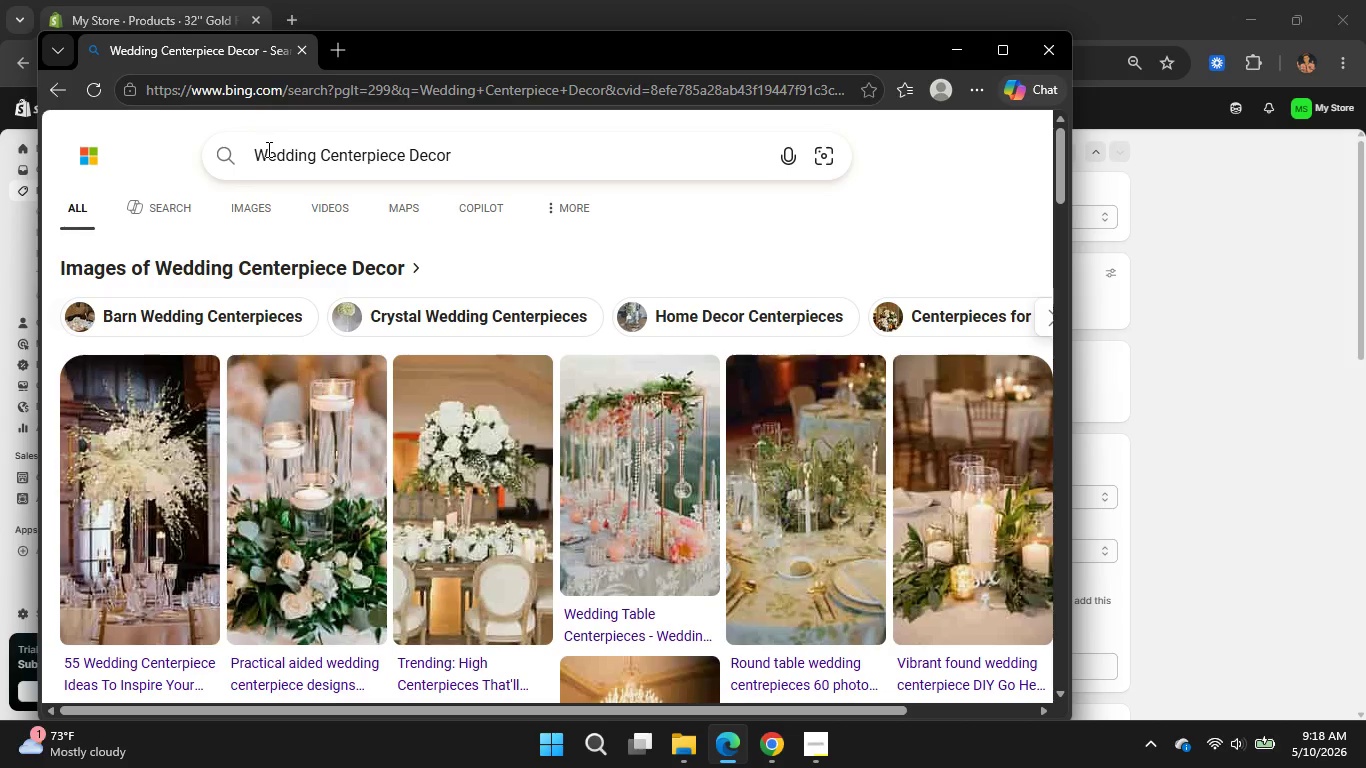 
left_click([462, 151])
 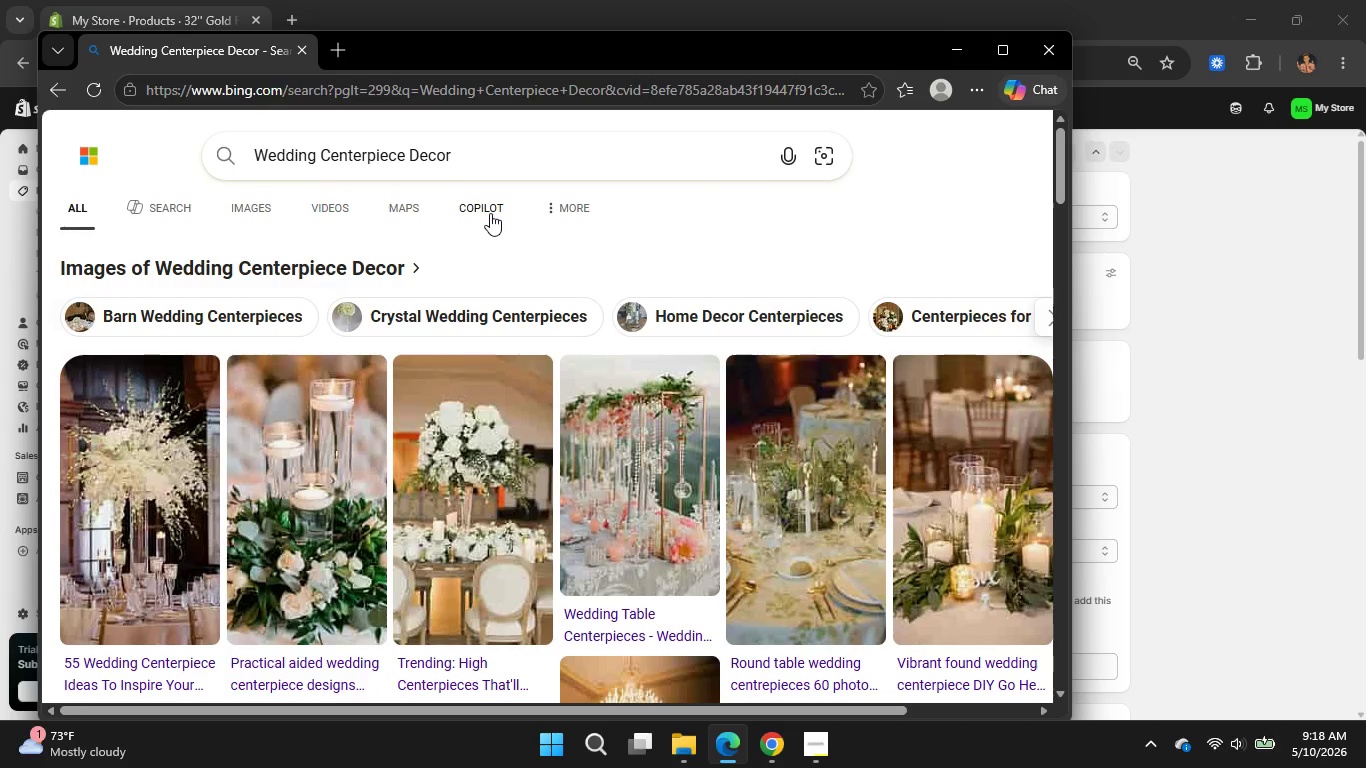 
type( wir)
key(Backspace)
type(th elegant floral arrangments)
 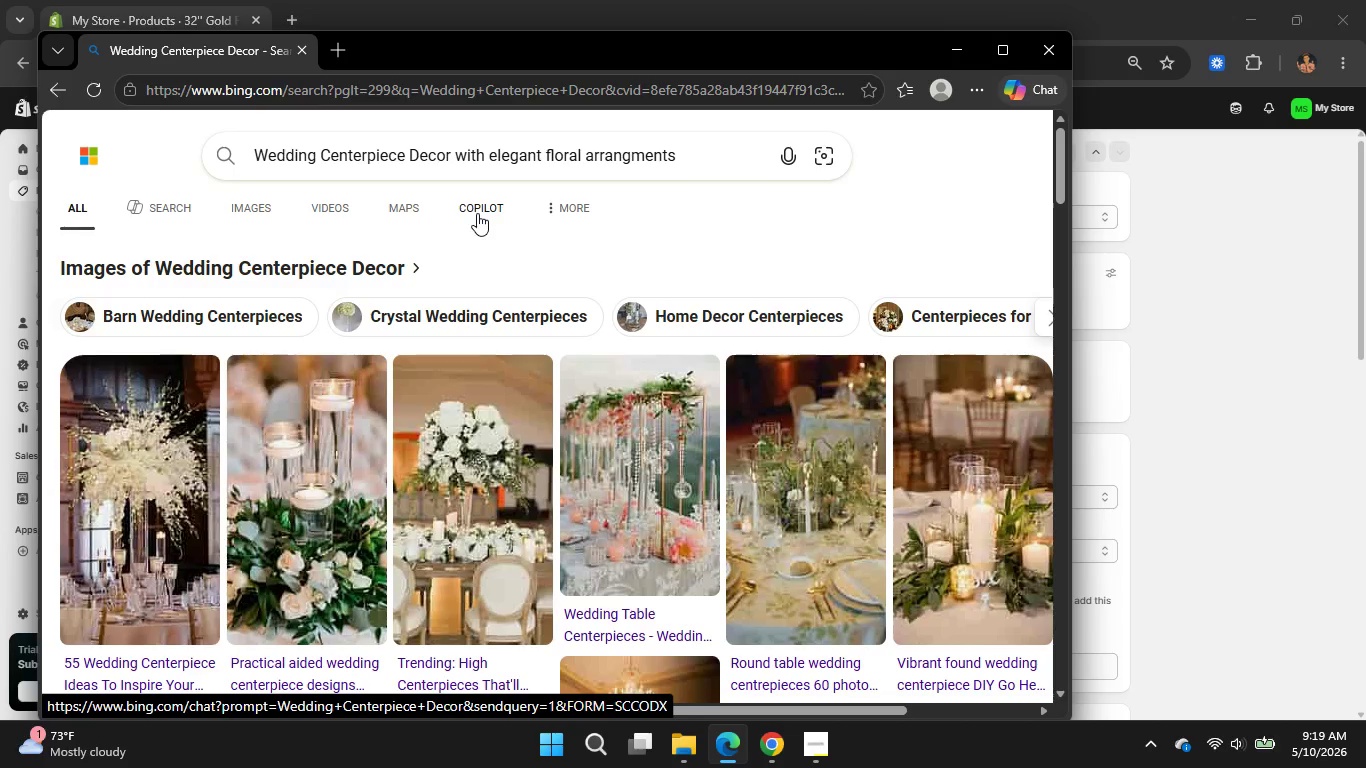 
key(Enter)
 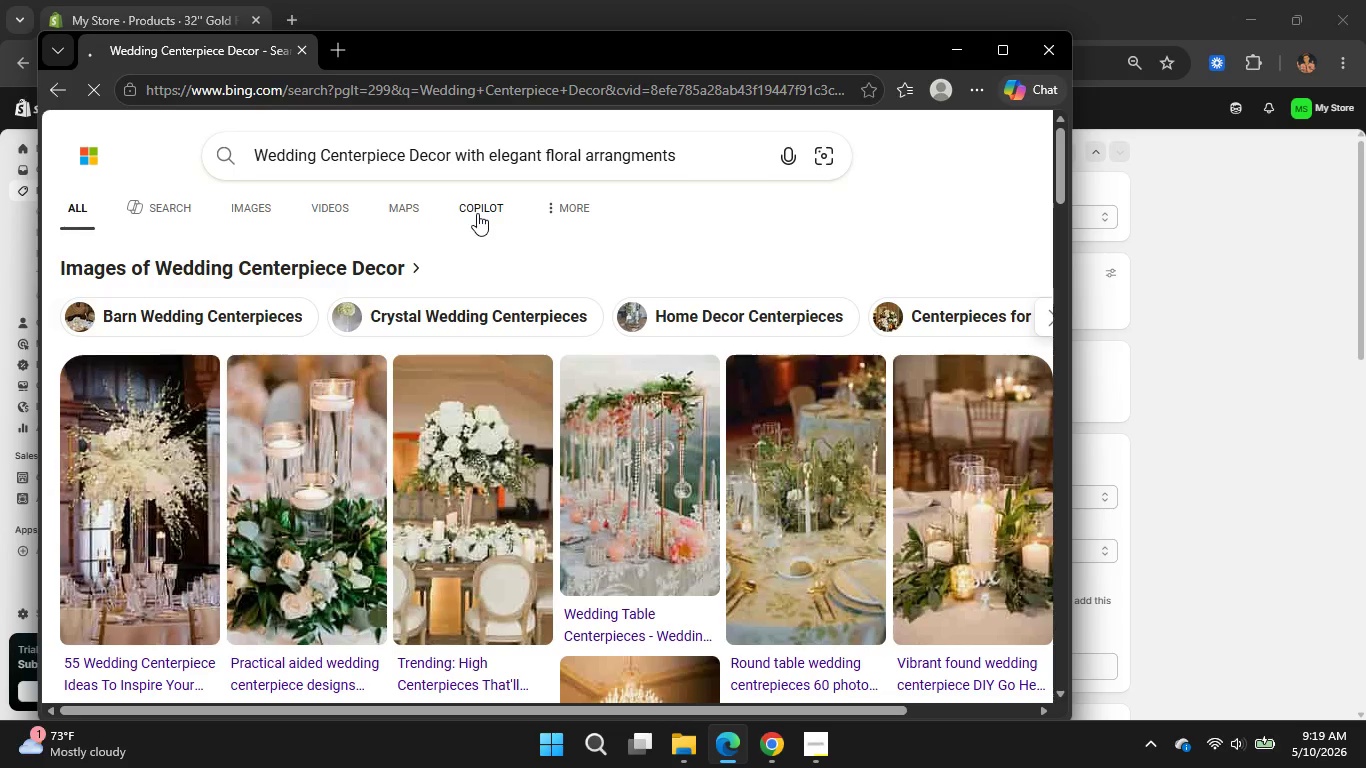 
wait(8.92)
 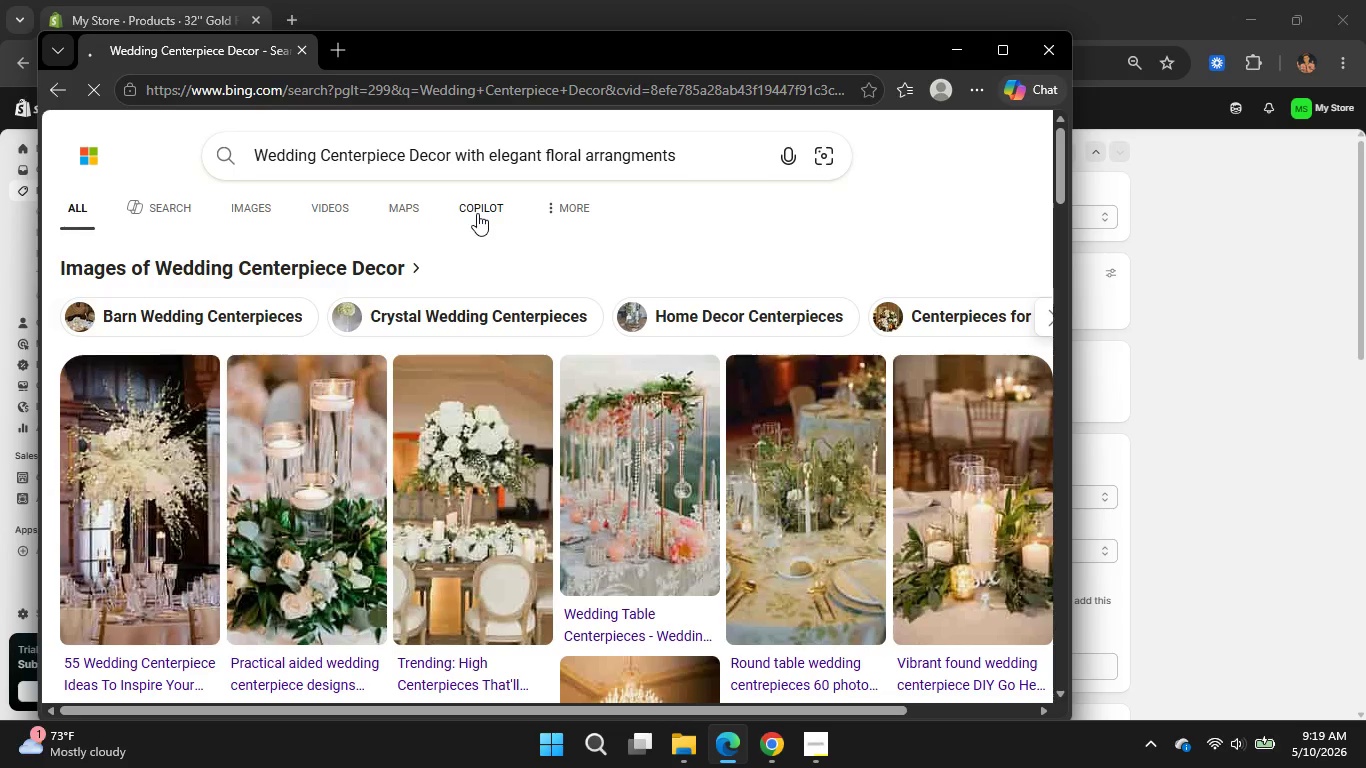 
left_click([711, 162])
 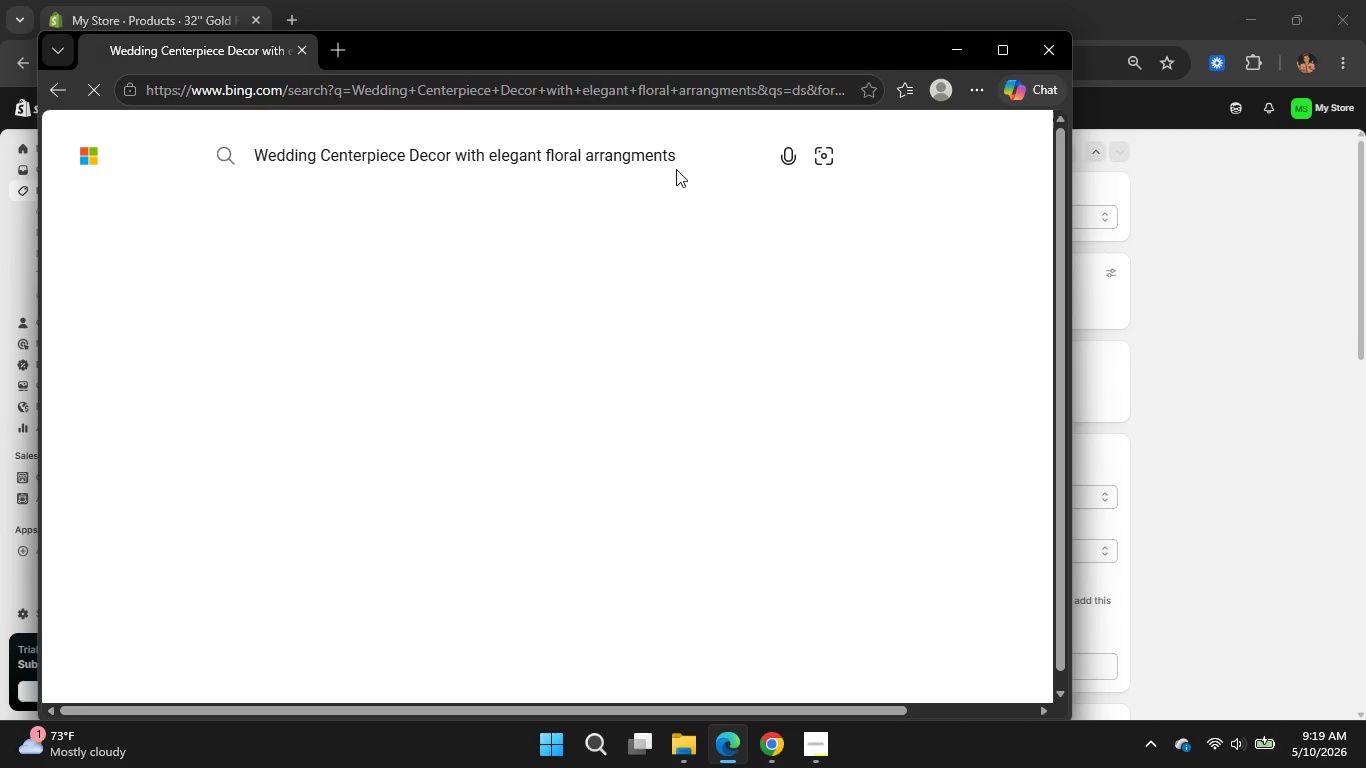 
mouse_move([612, 241])
 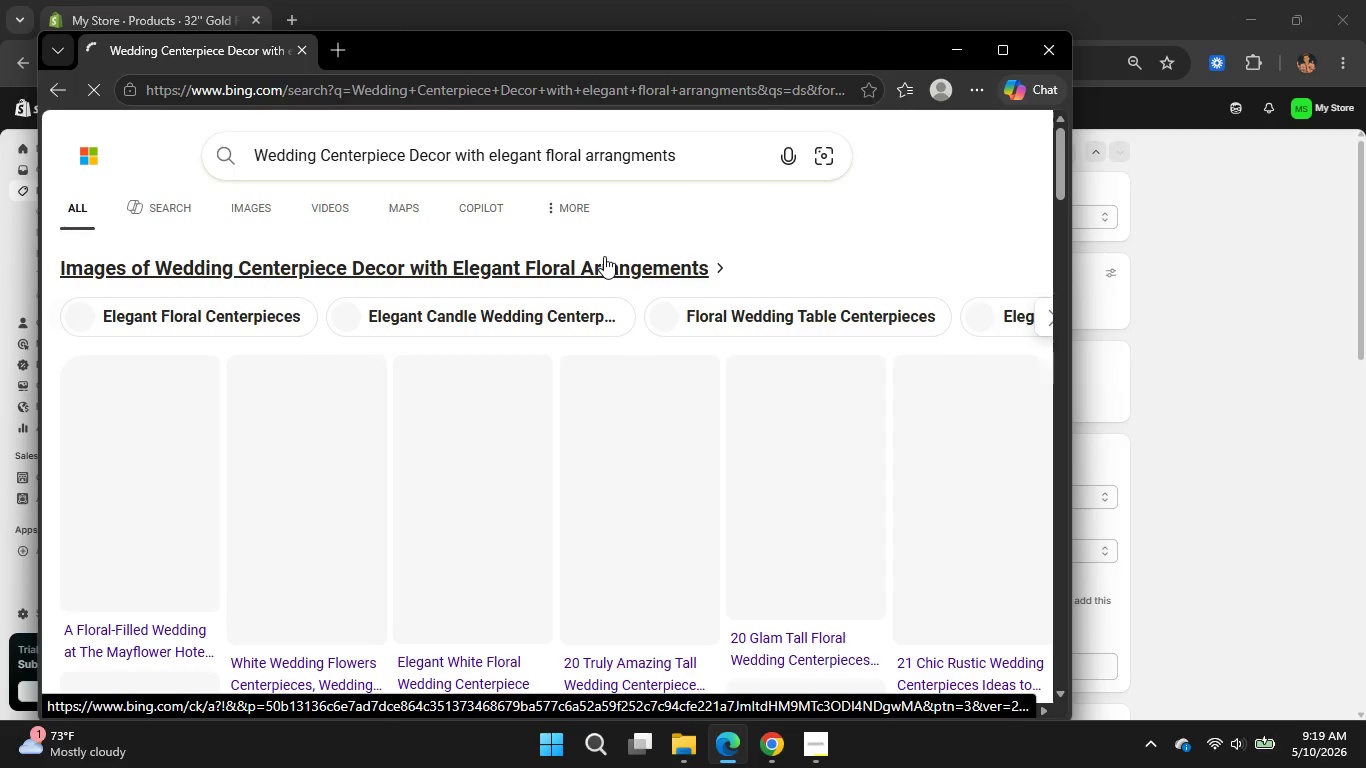 
wait(9.7)
 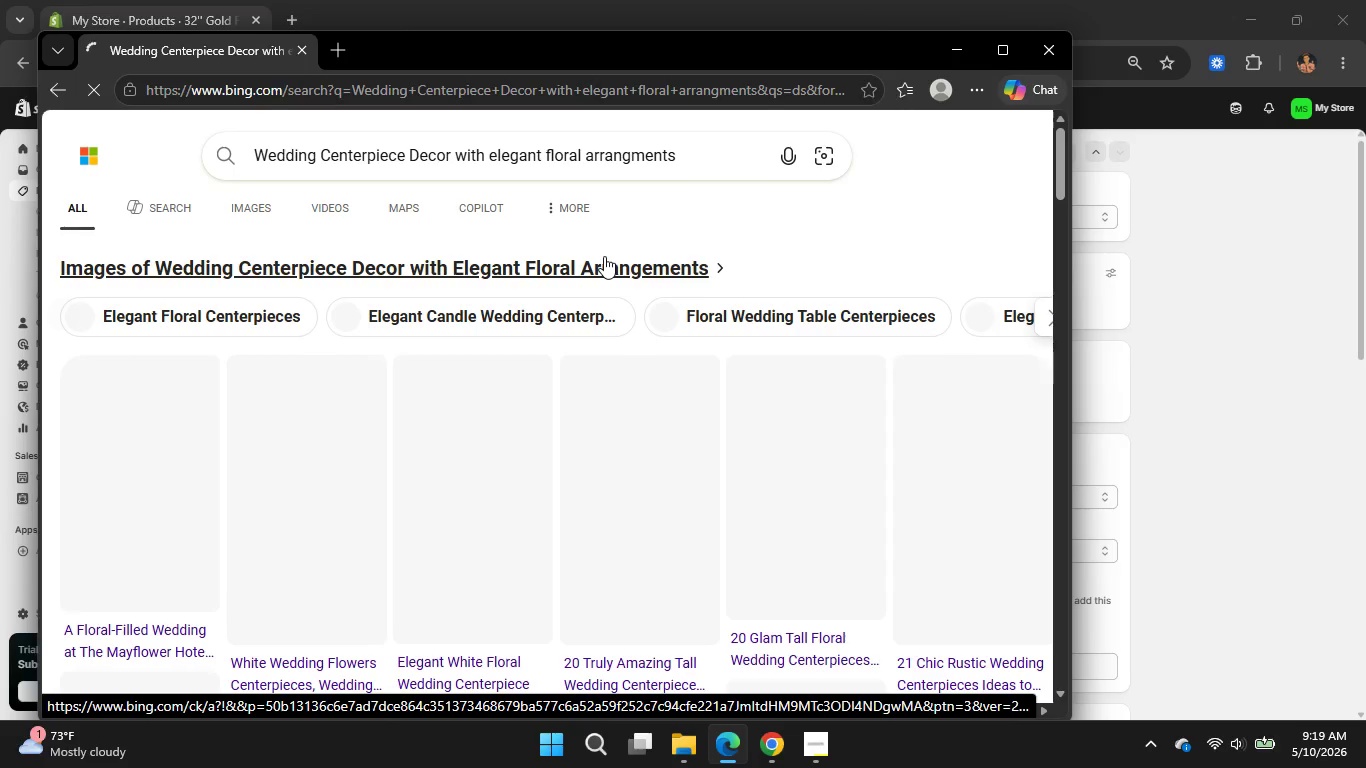 
scroll: coordinate [747, 379], scroll_direction: down, amount: 1.0
 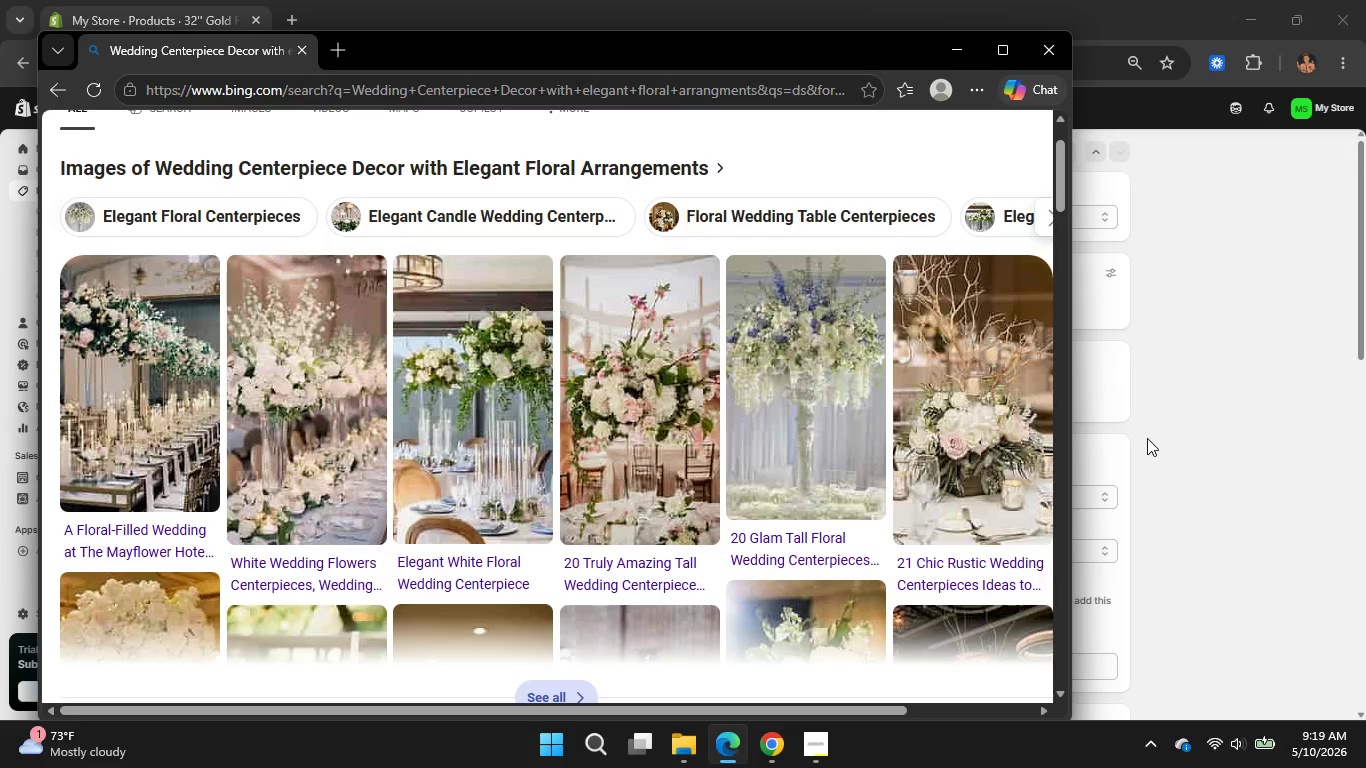 
wait(8.16)
 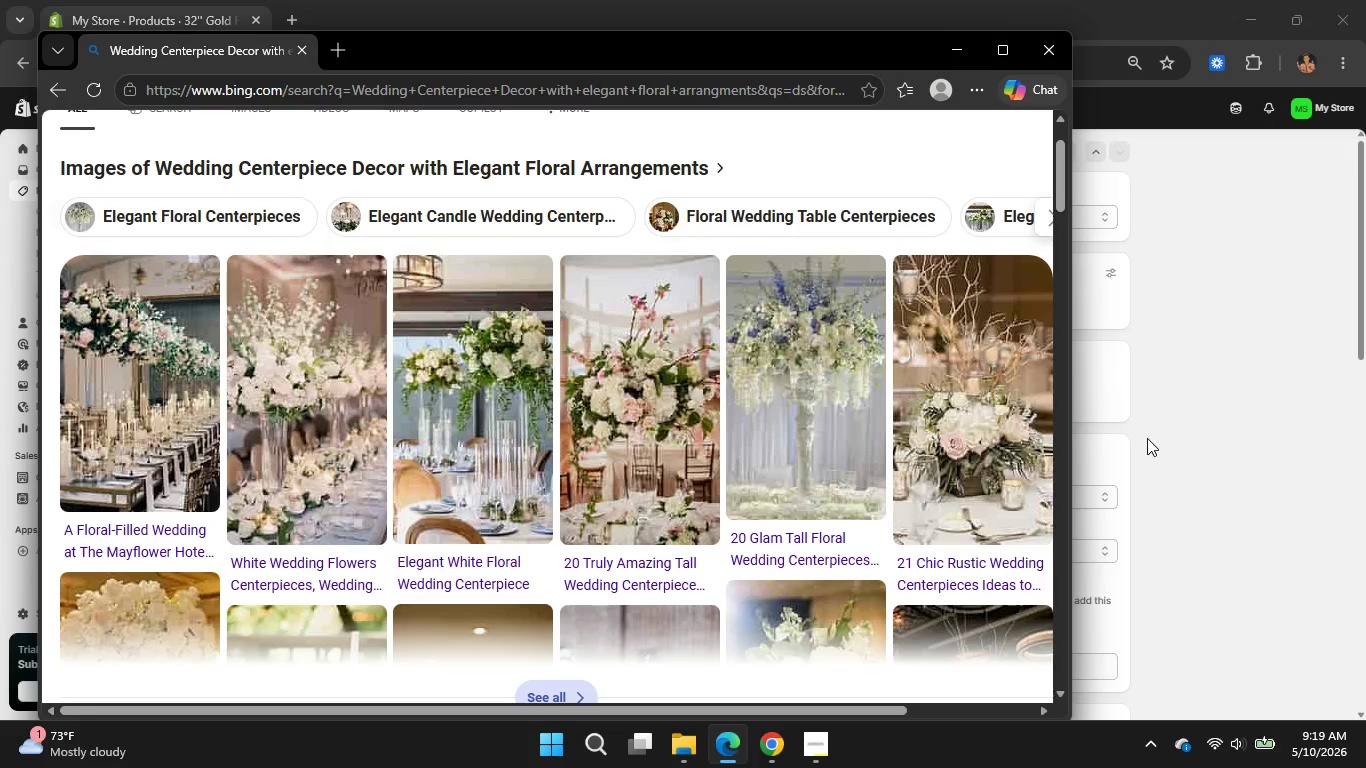 
scroll: coordinate [588, 479], scroll_direction: down, amount: 3.0
 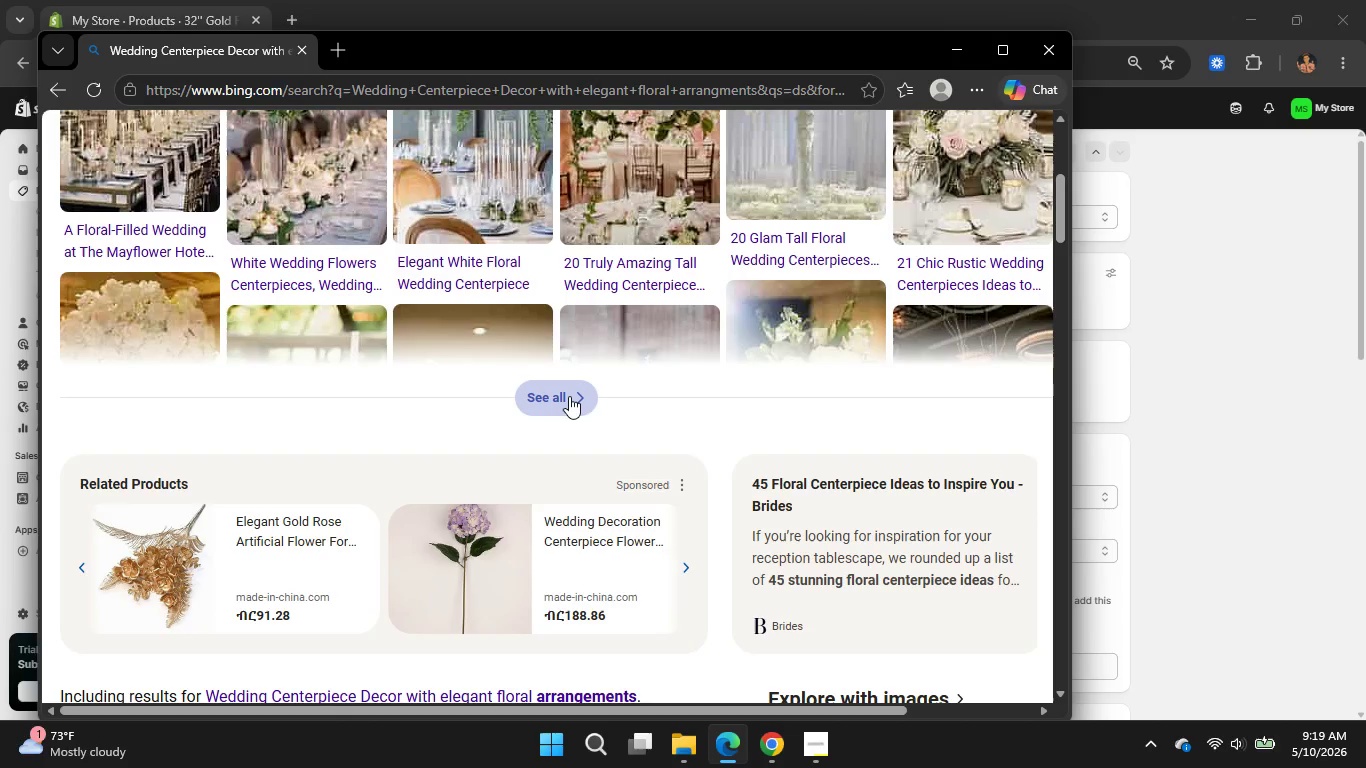 
left_click([569, 396])
 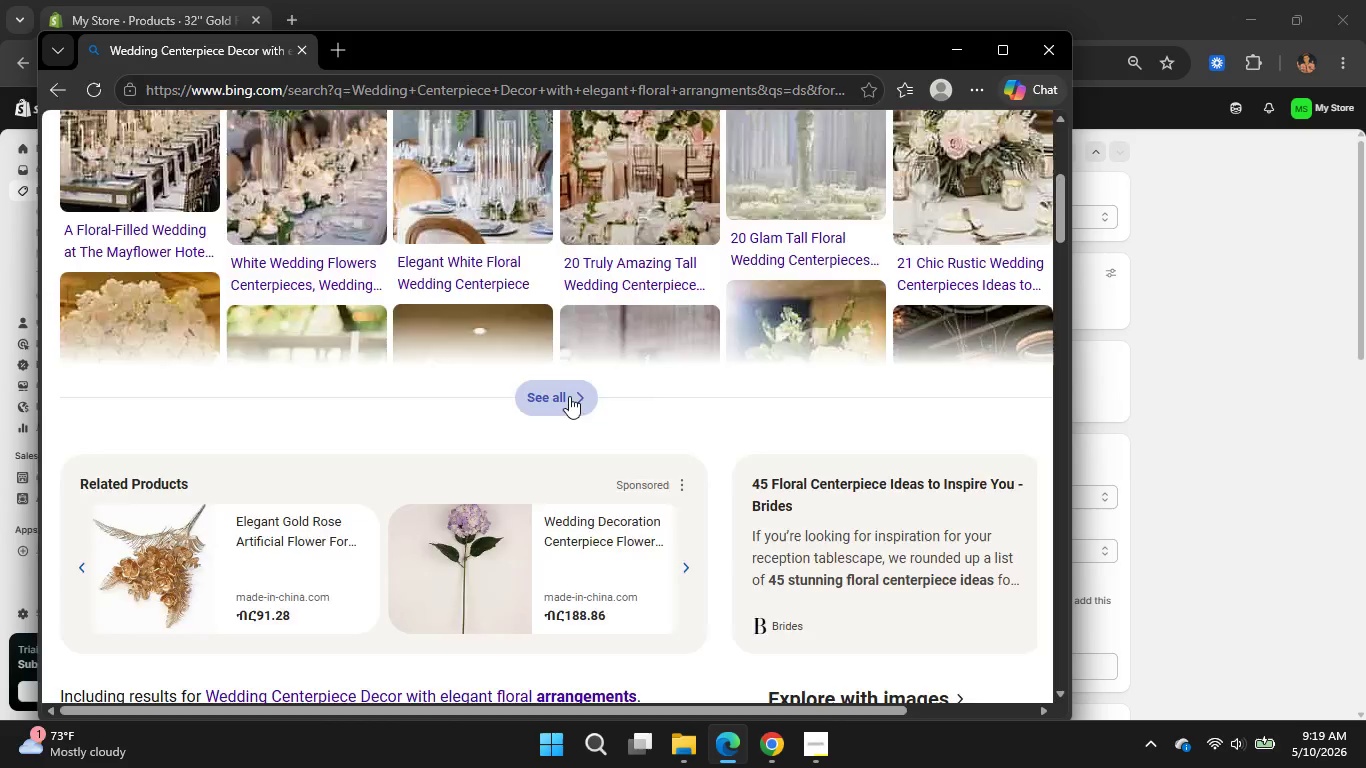 
mouse_move([250, 58])
 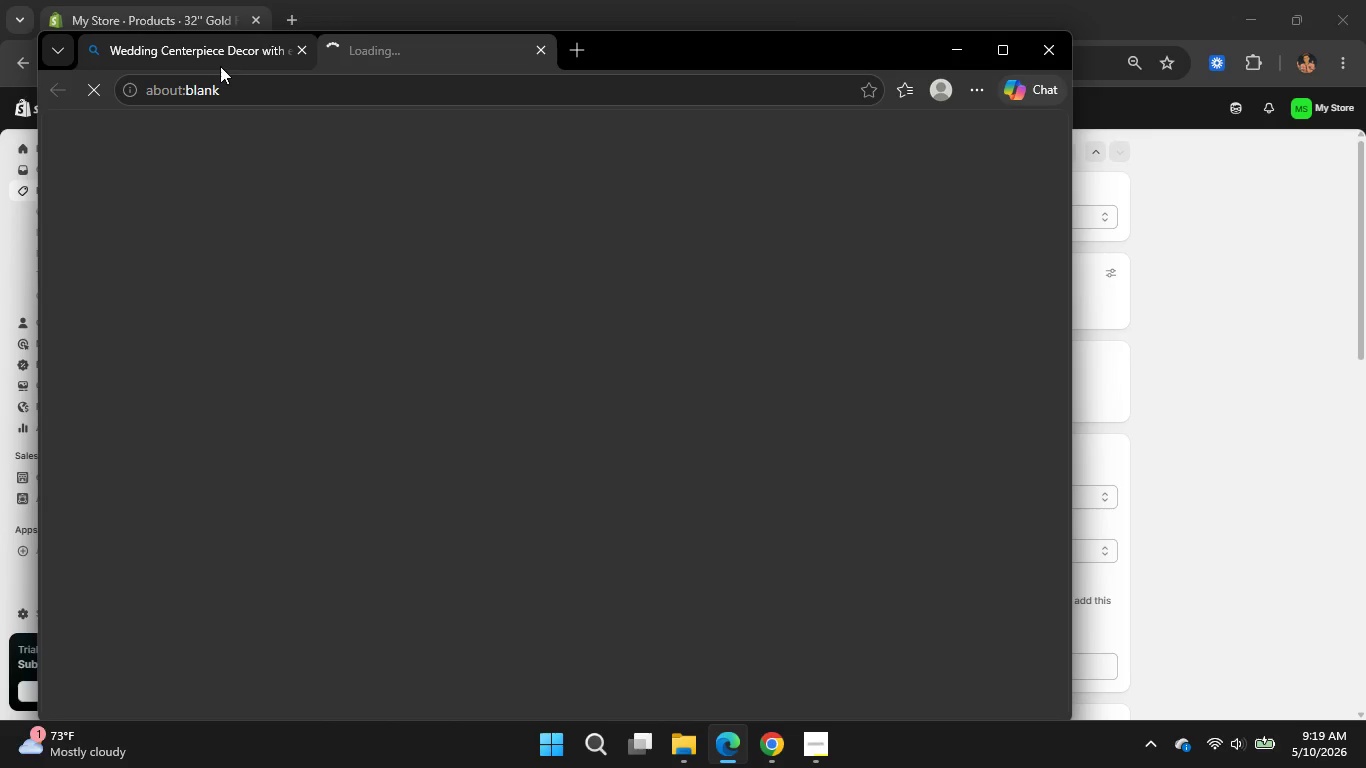 
left_click([210, 48])
 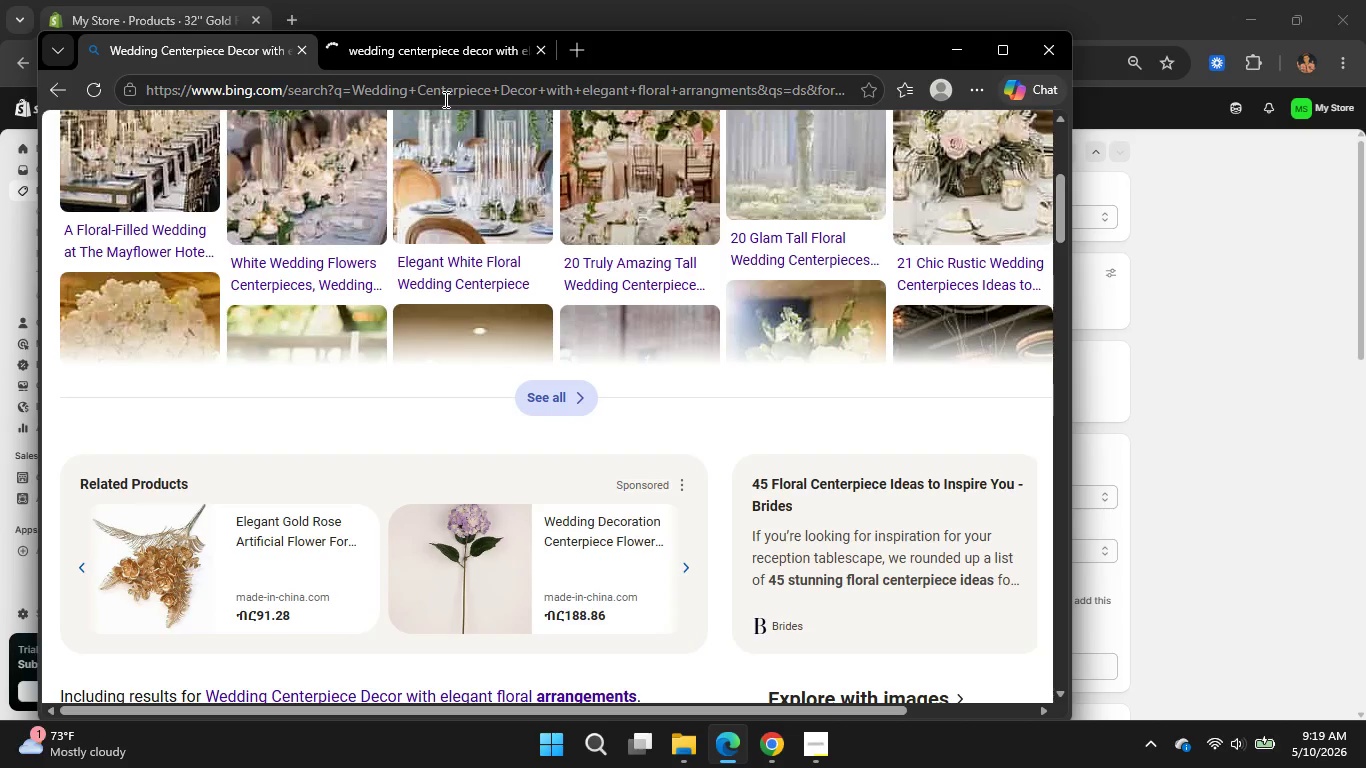 
wait(7.14)
 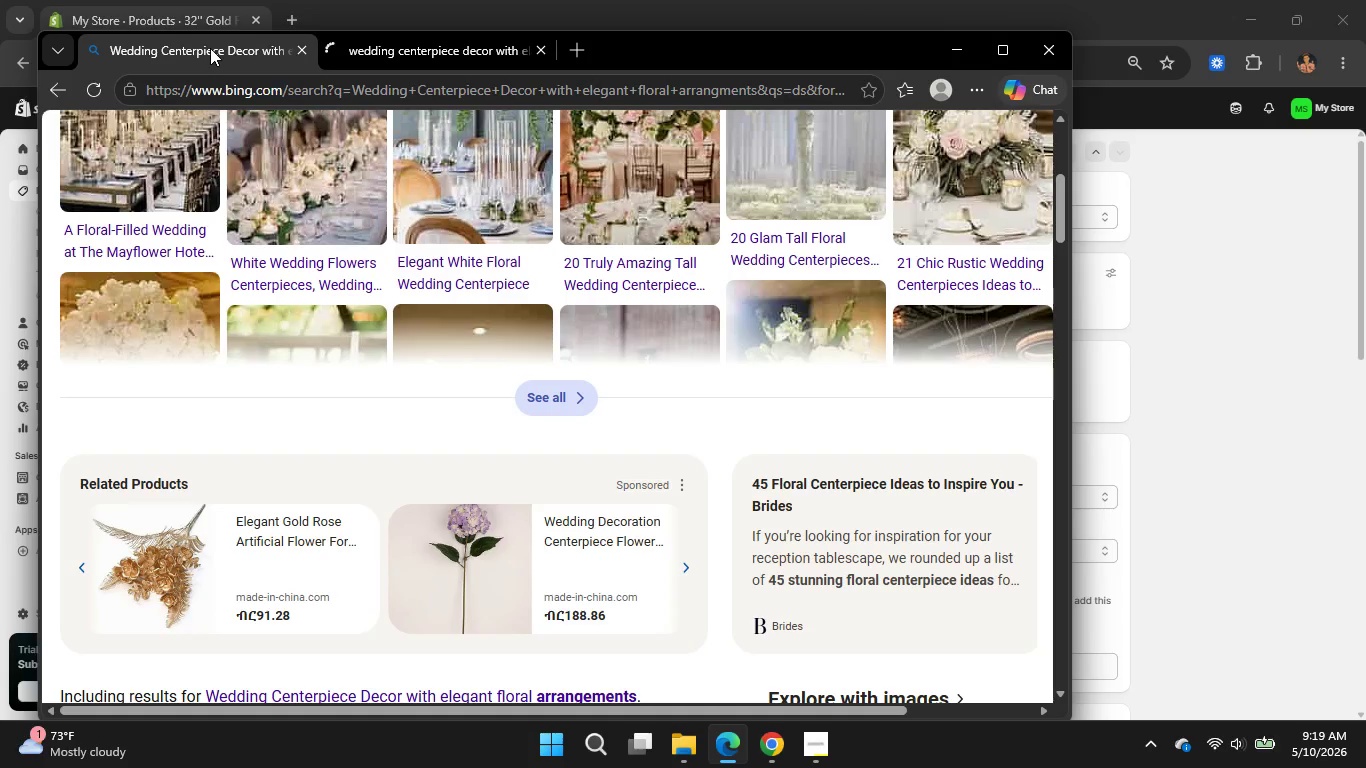 
scroll: coordinate [365, 360], scroll_direction: up, amount: 1.0
 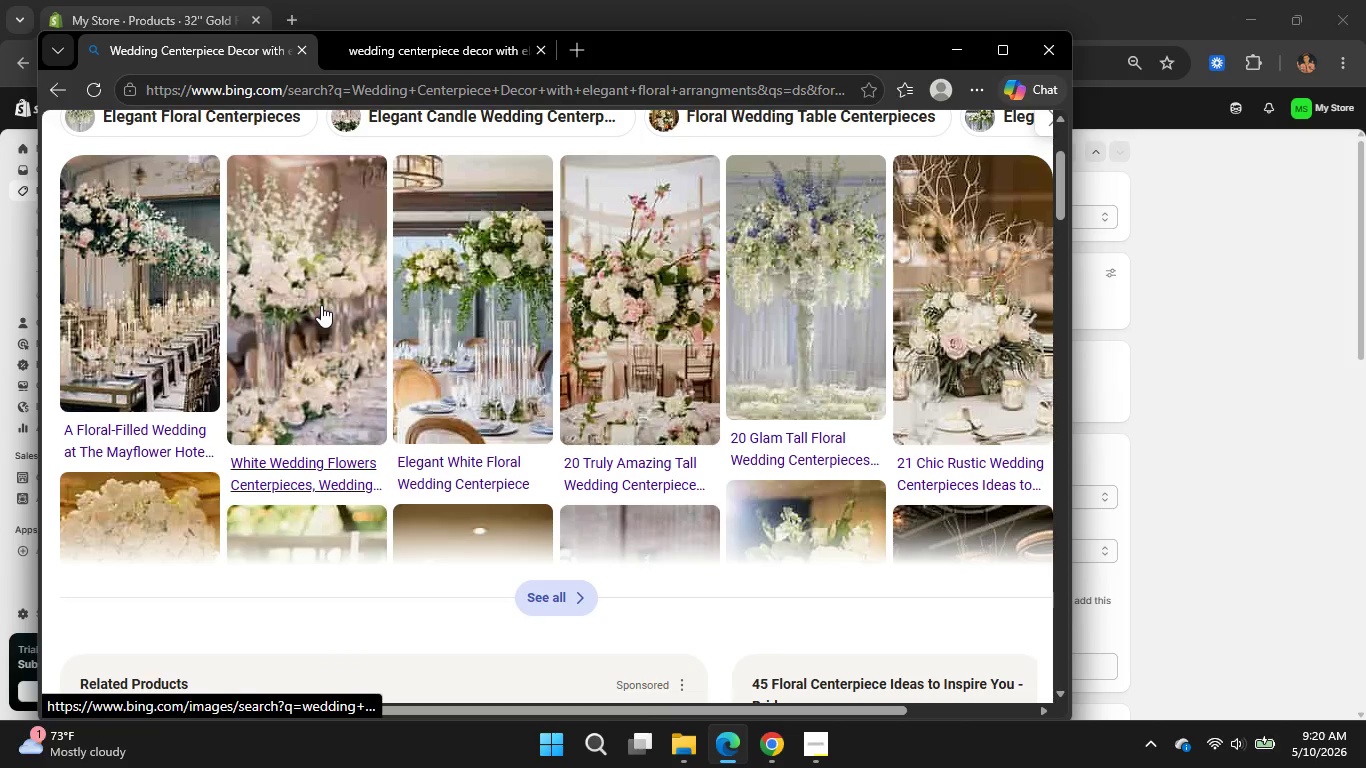 
left_click([160, 311])
 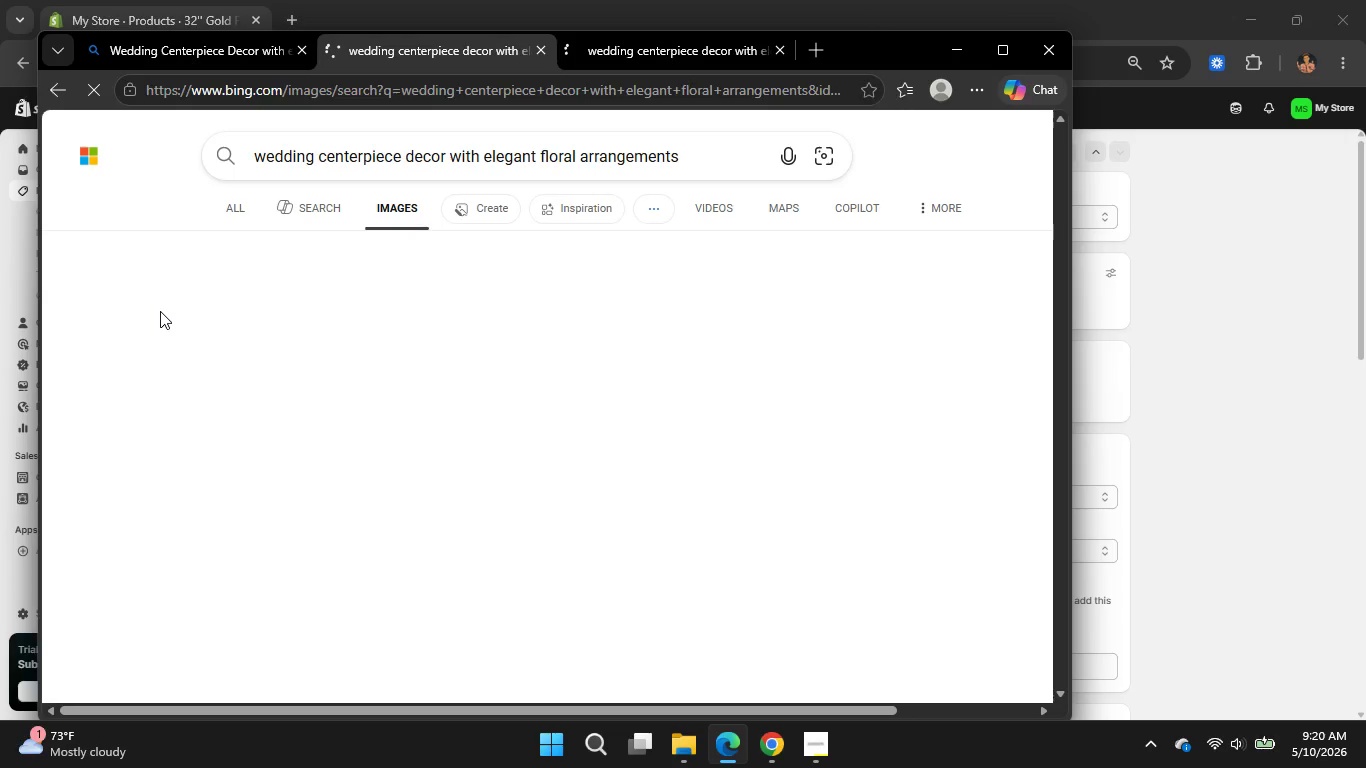 
wait(8.69)
 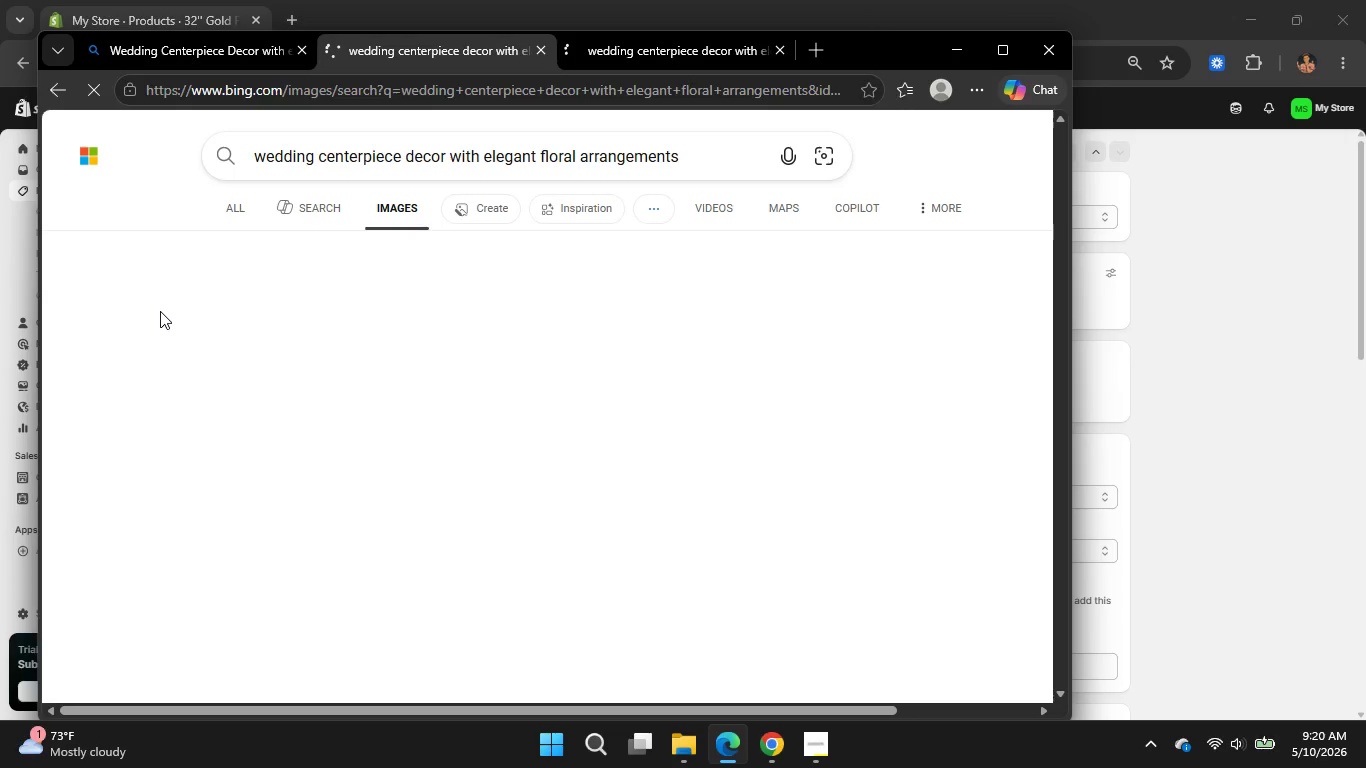 
left_click([628, 62])
 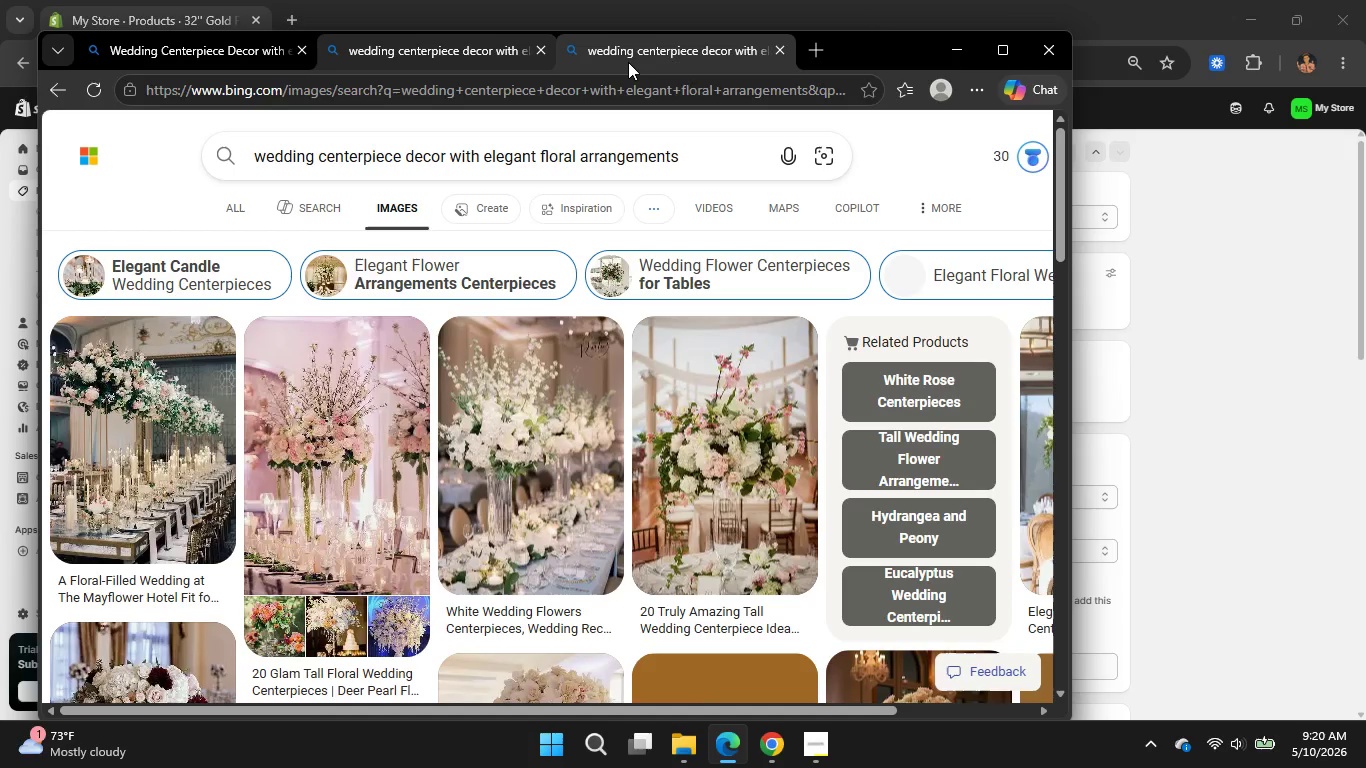 
left_click([420, 53])
 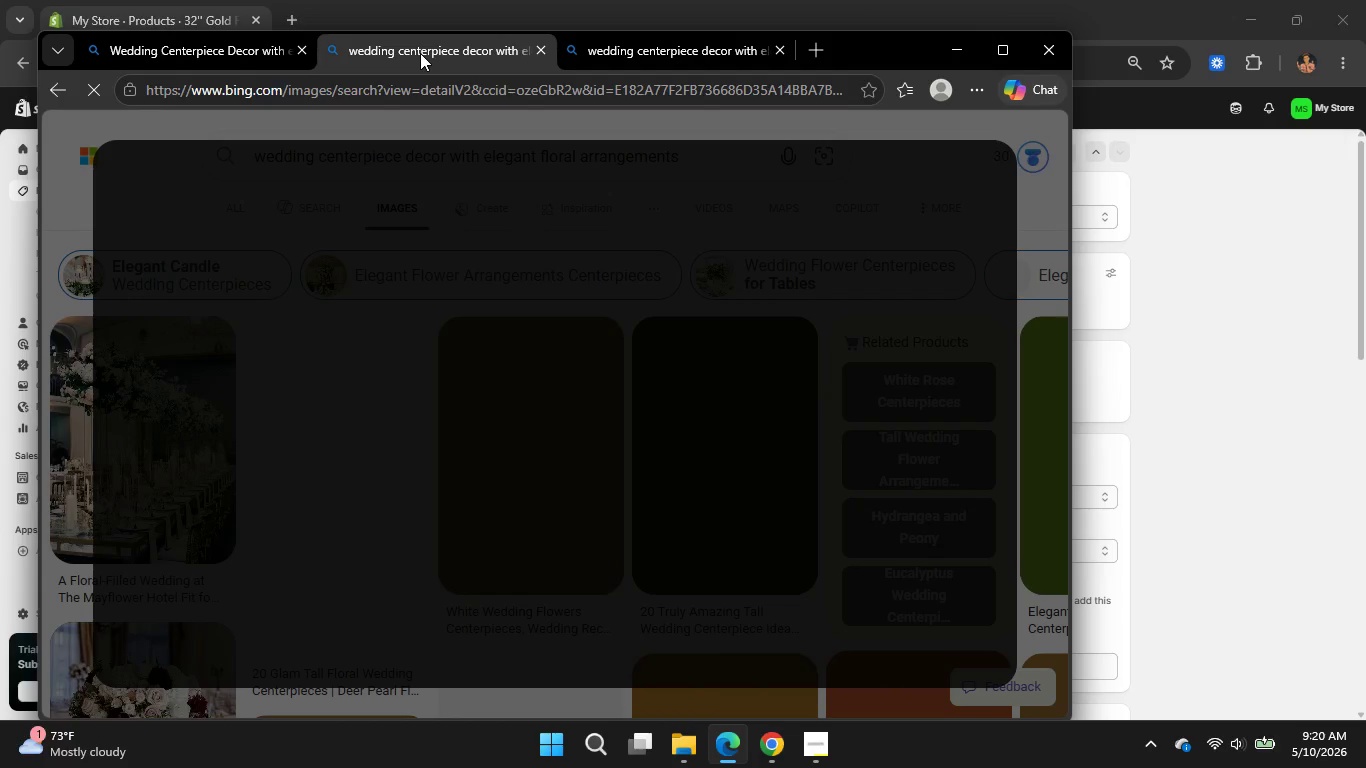 
left_click([616, 50])
 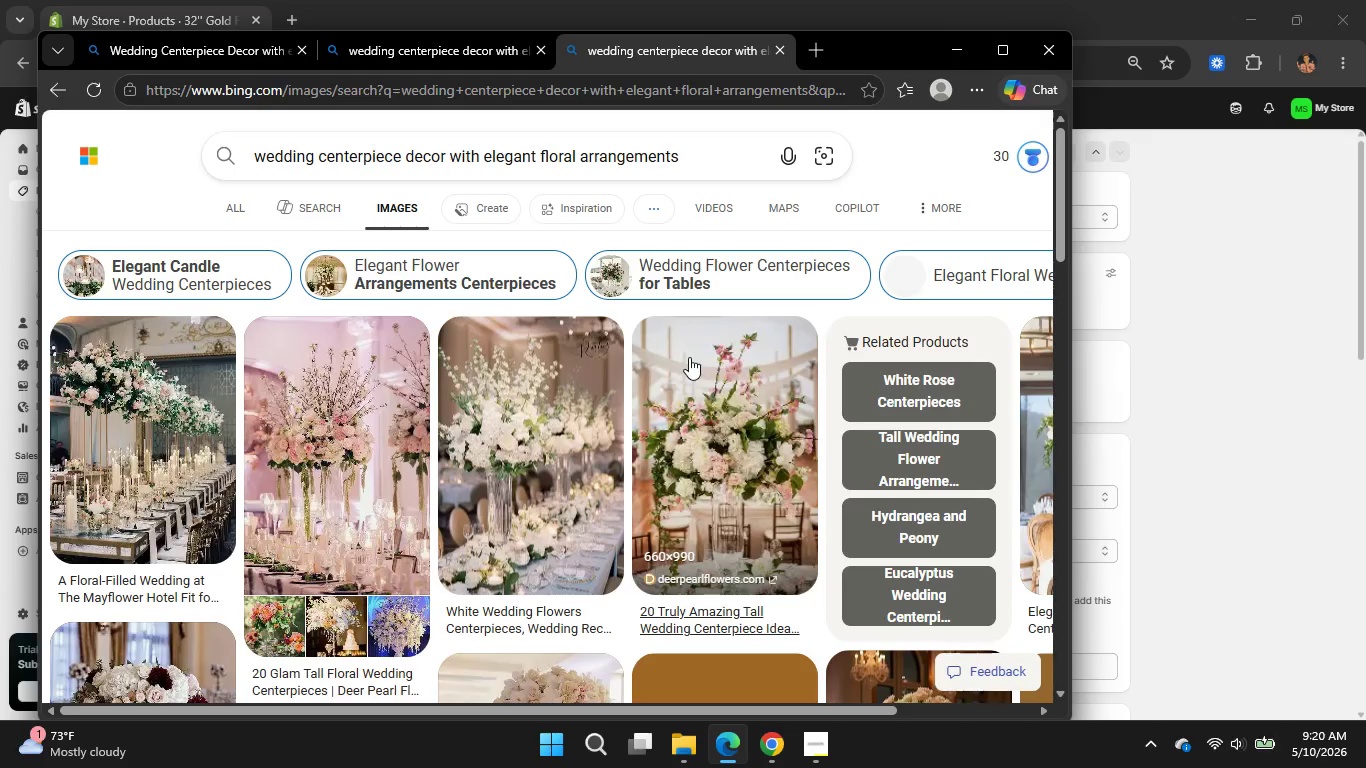 
wait(7.84)
 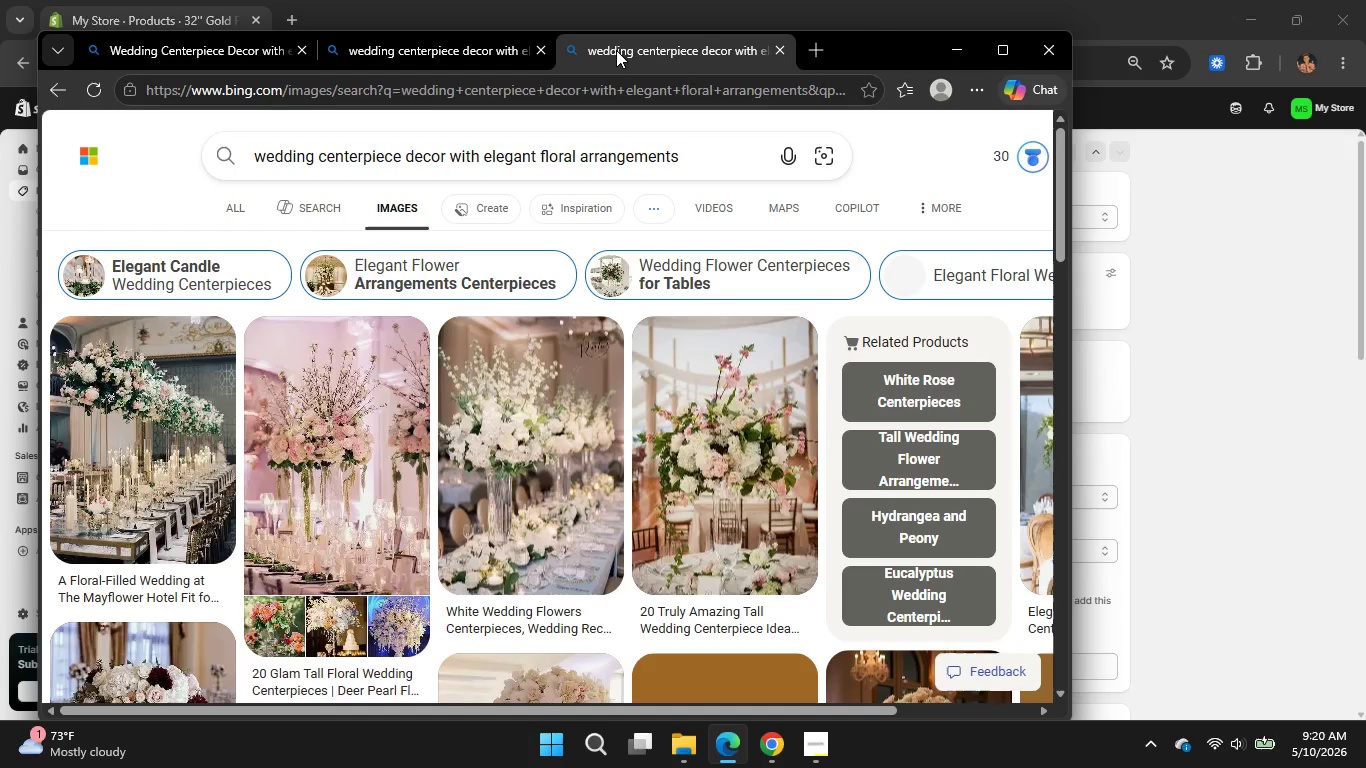 
left_click([375, 498])
 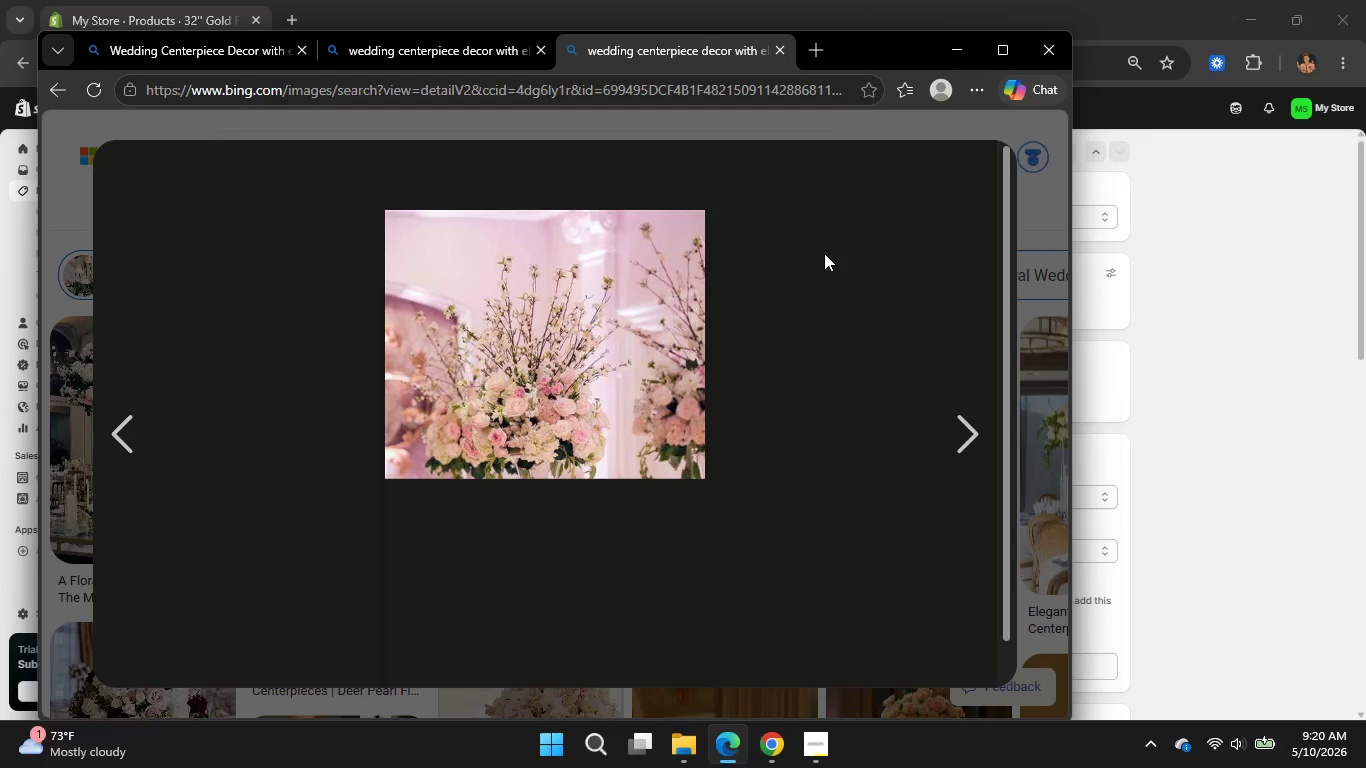 
wait(25.52)
 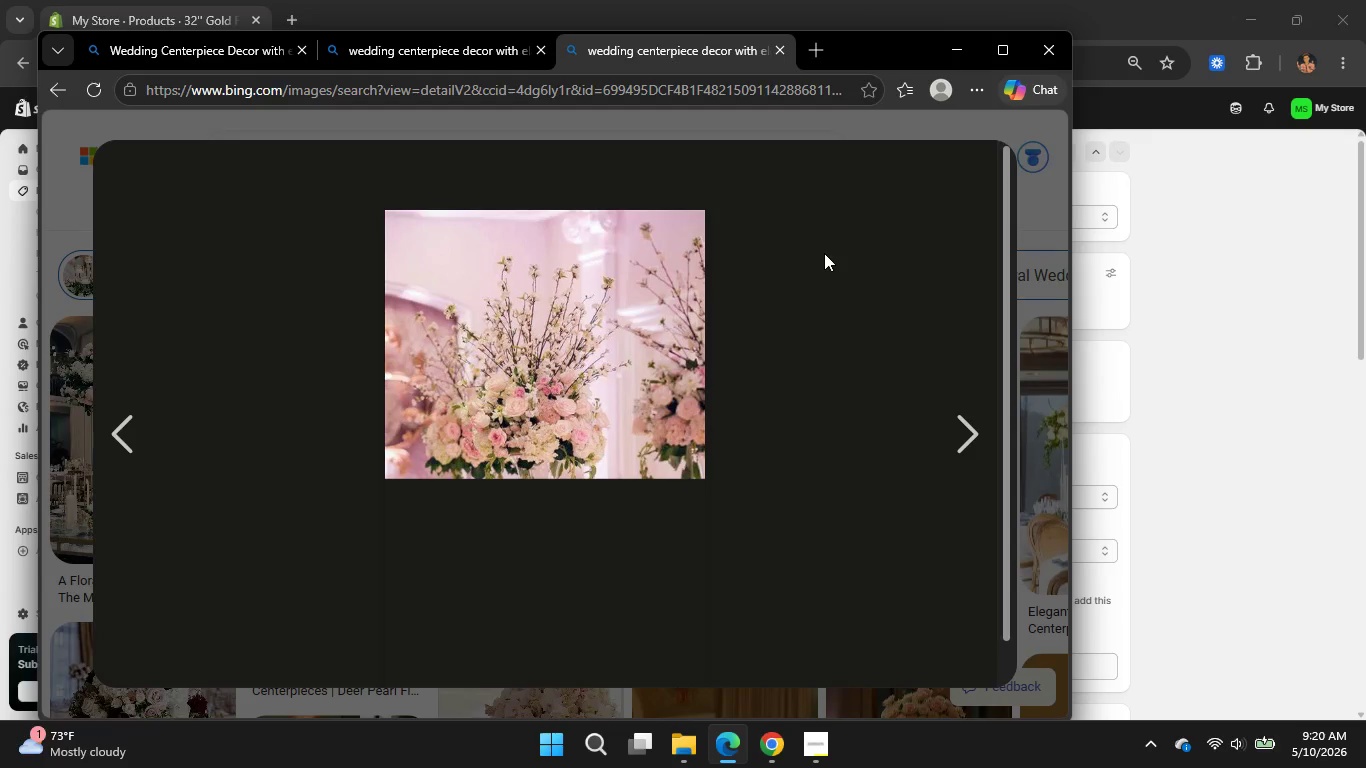 
scroll: coordinate [522, 433], scroll_direction: down, amount: 2.0
 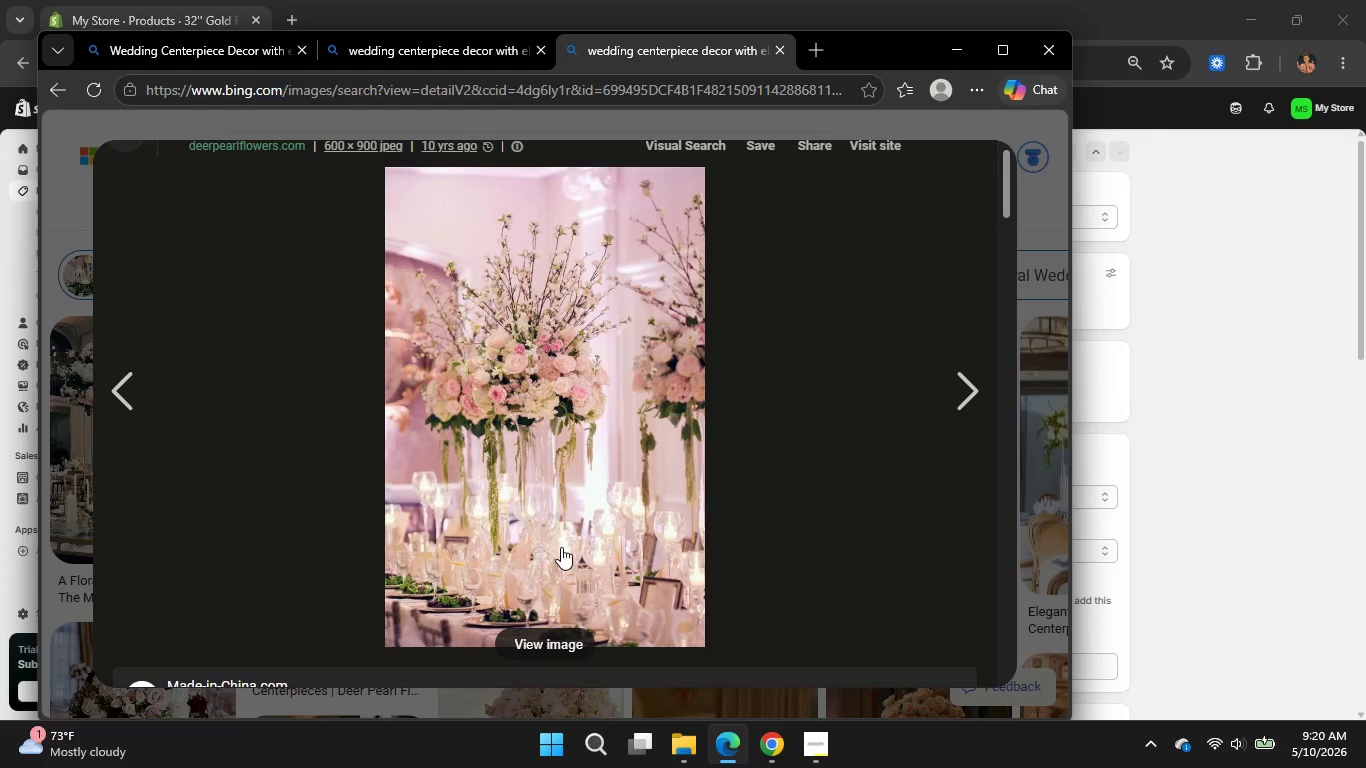 
left_click([548, 638])
 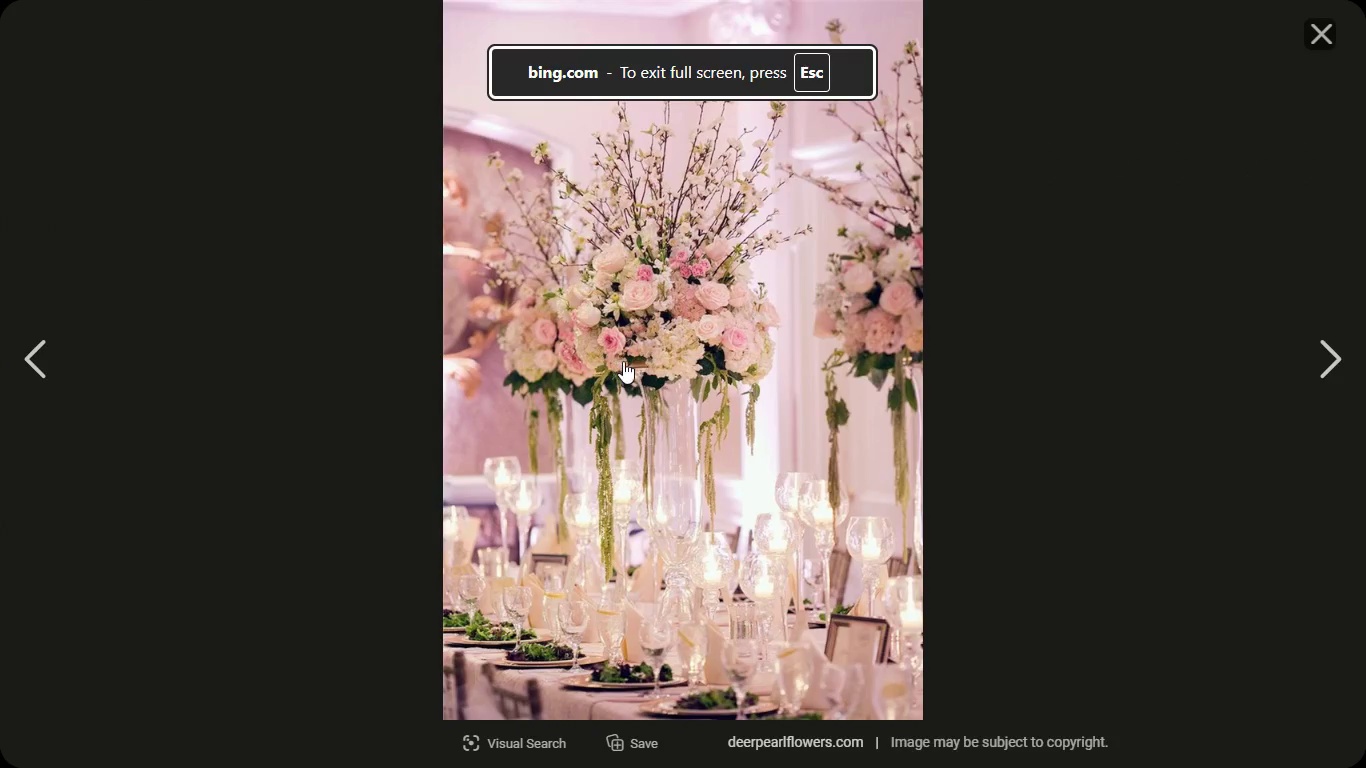 
right_click([635, 365])
 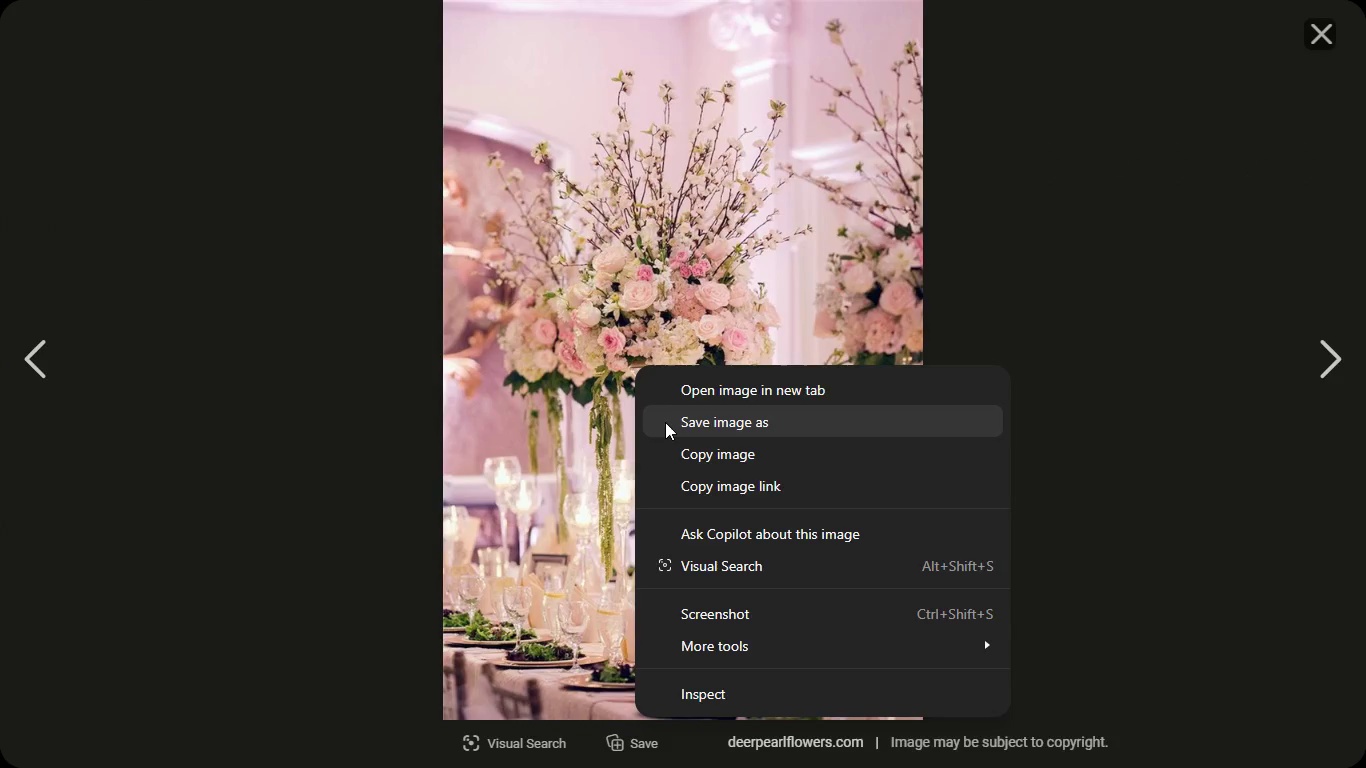 
left_click([665, 422])
 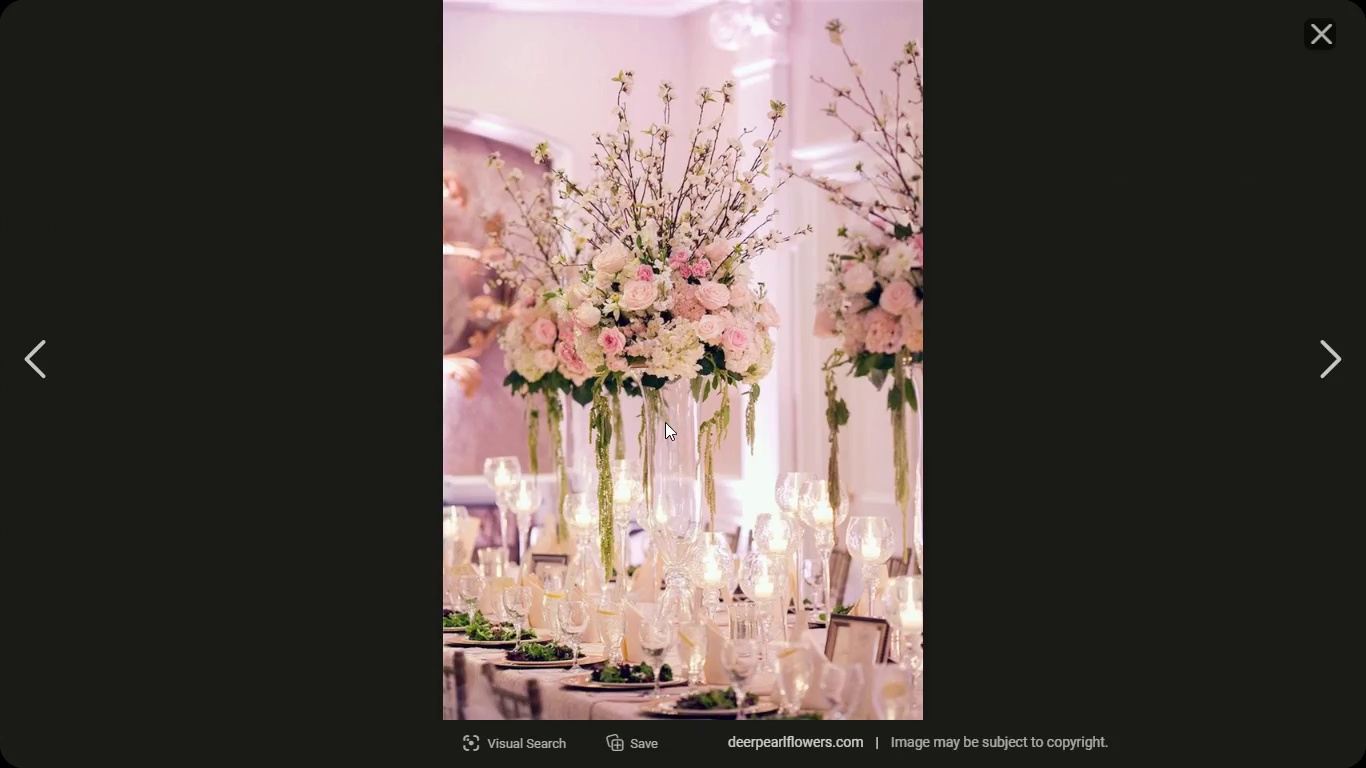 
wait(8.95)
 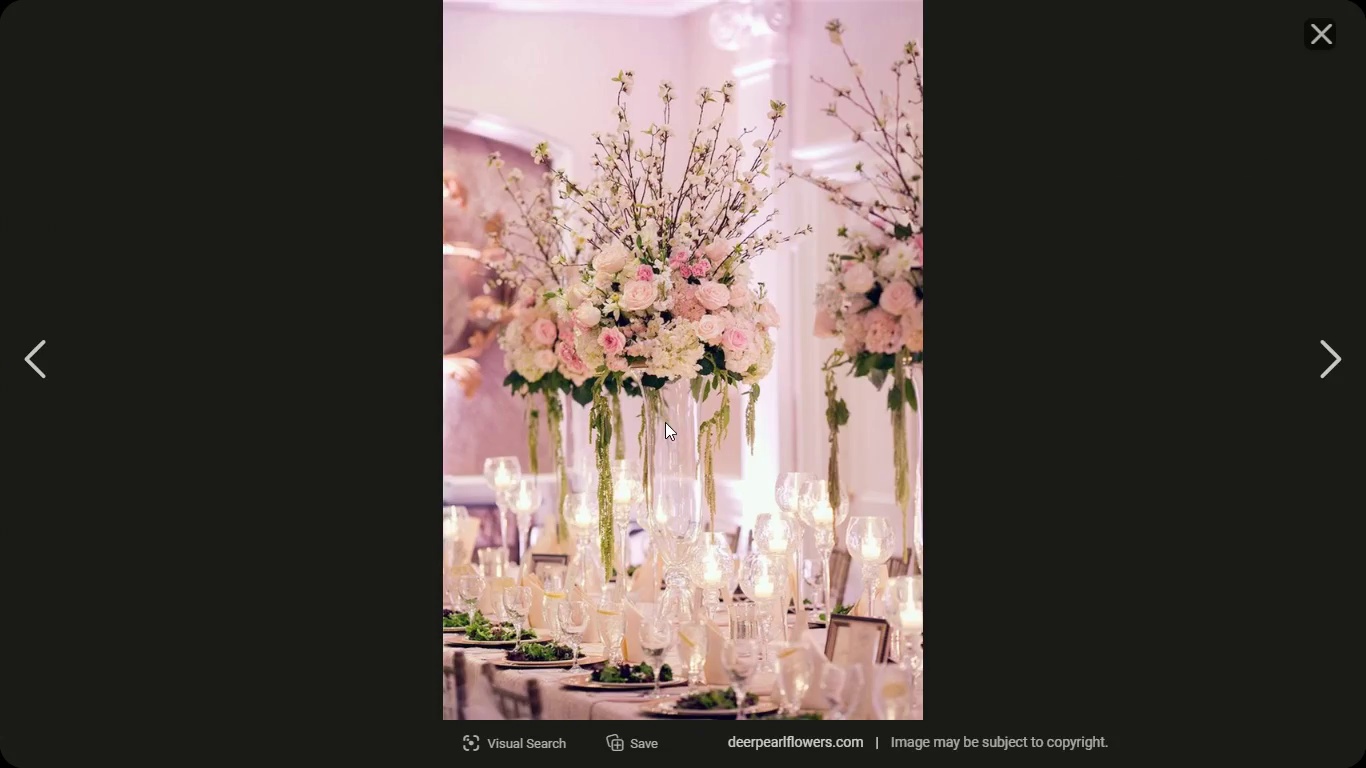 
type(p1)
 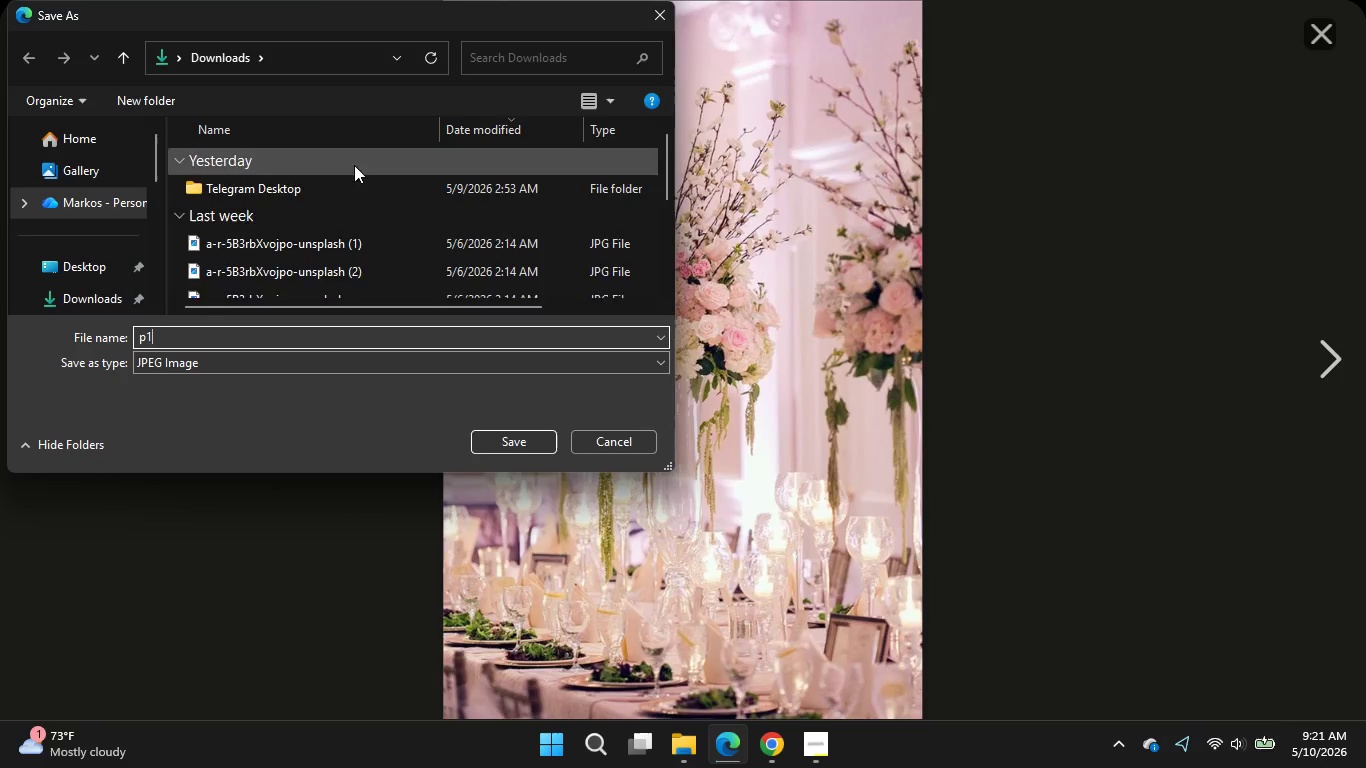 
scroll: coordinate [105, 248], scroll_direction: down, amount: 6.0
 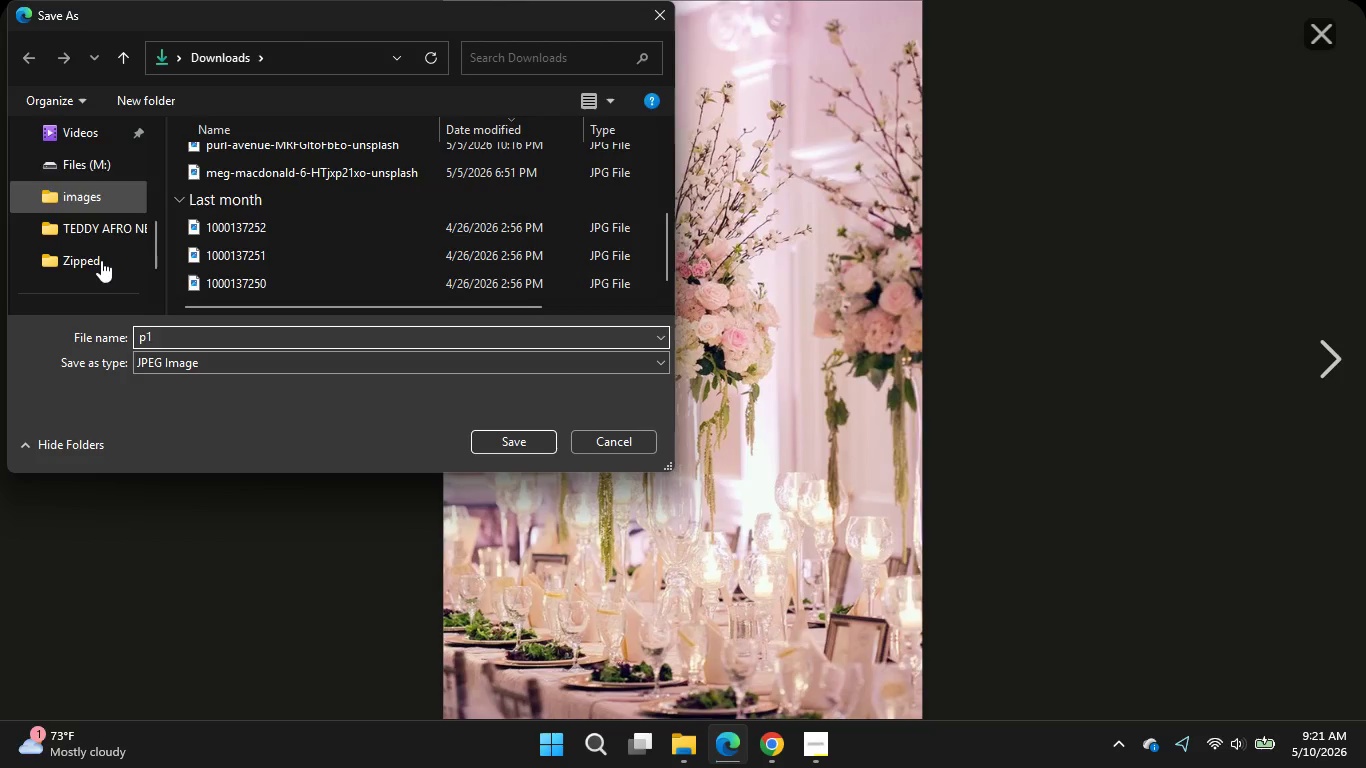 
left_click([96, 156])
 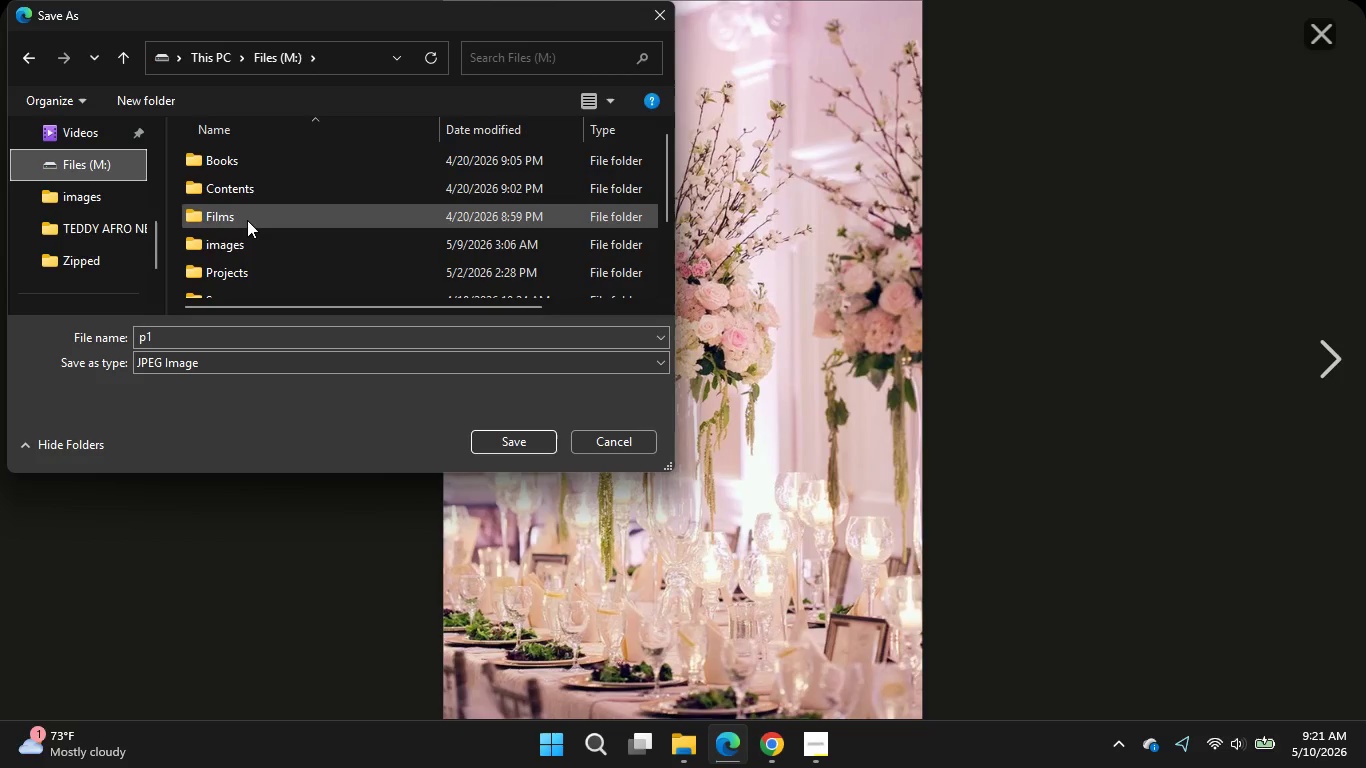 
scroll: coordinate [375, 229], scroll_direction: down, amount: 5.0
 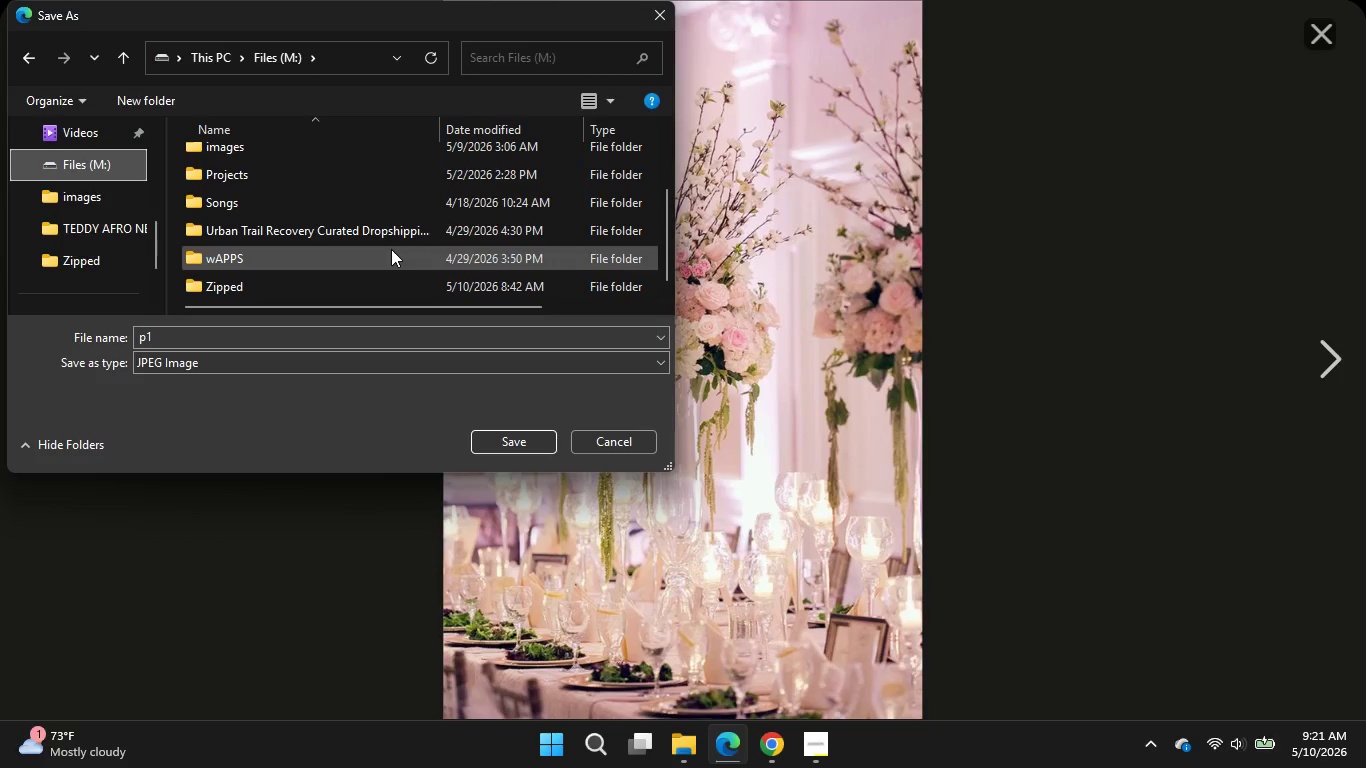 
left_click([517, 434])
 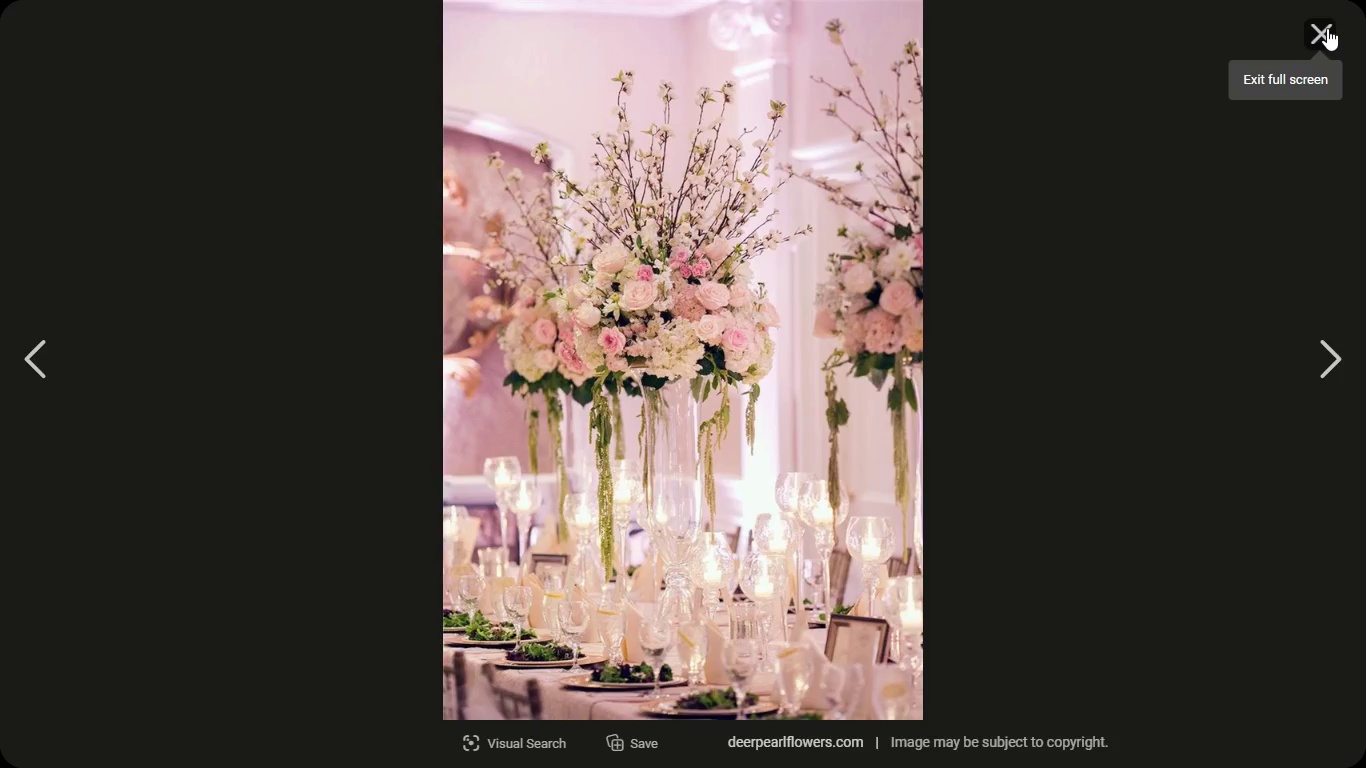 
left_click([1327, 28])
 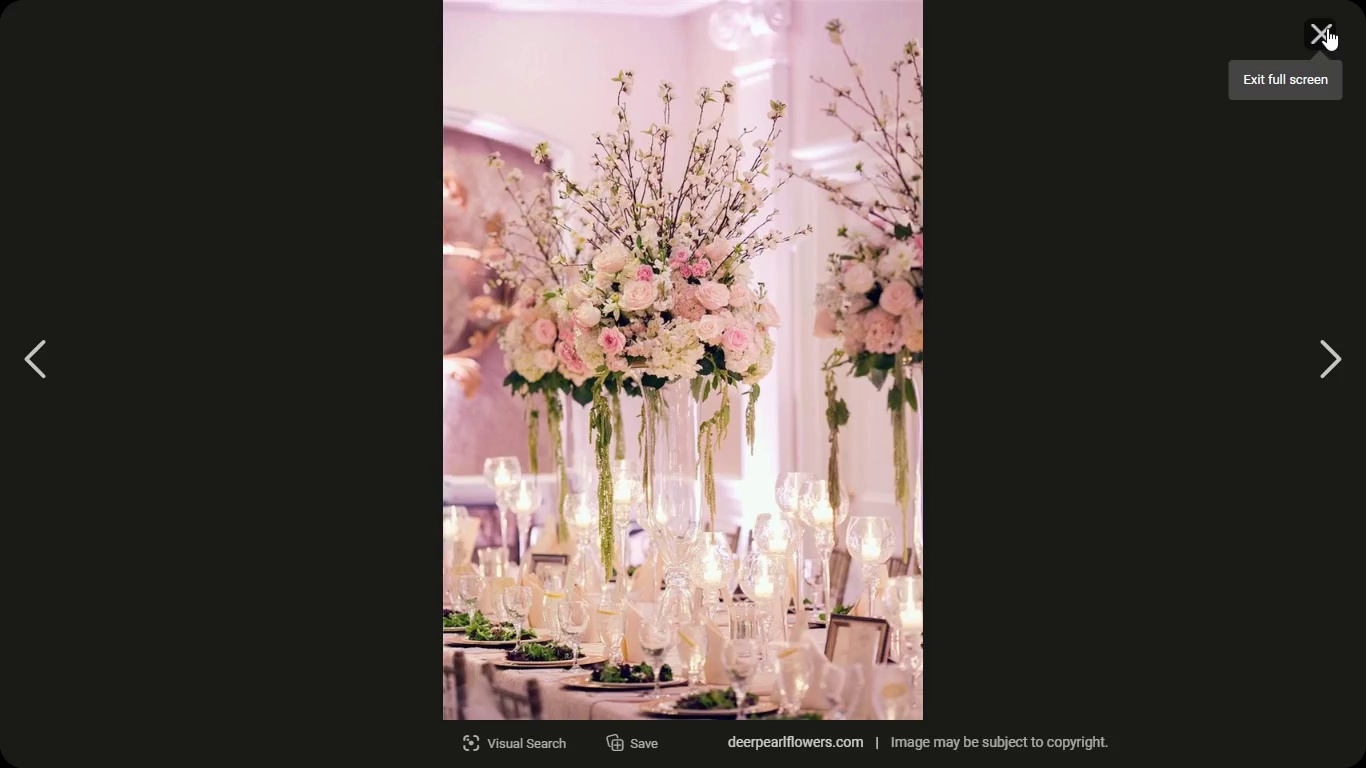 
left_click([1179, 311])
 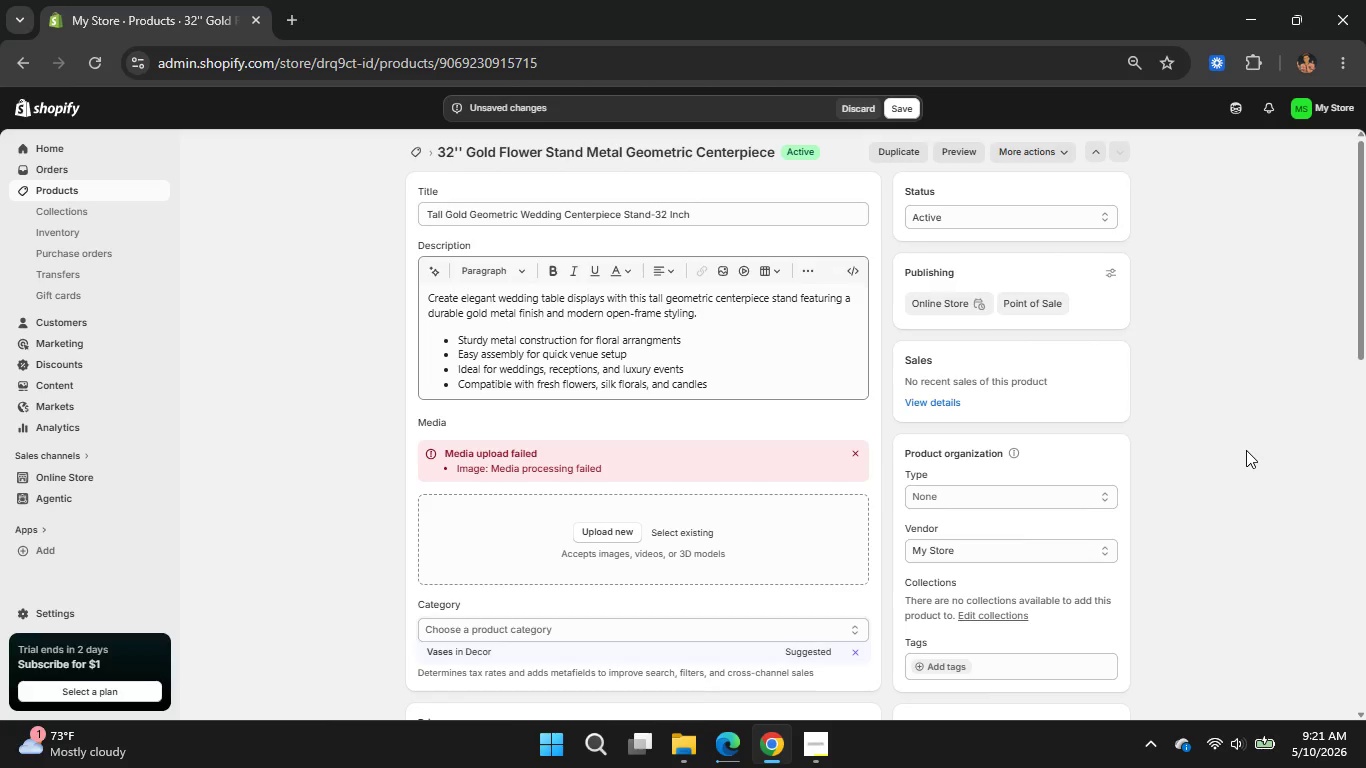 
wait(7.11)
 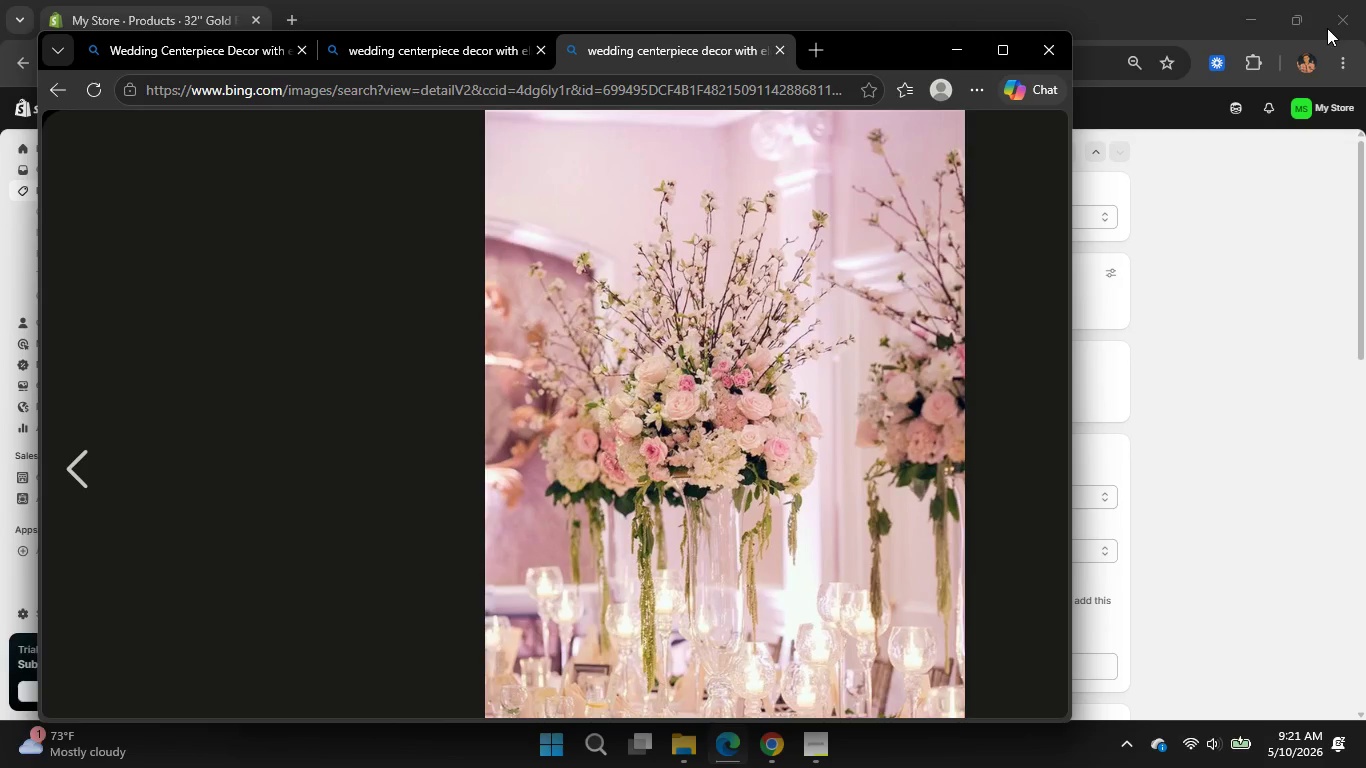 
left_click([851, 452])
 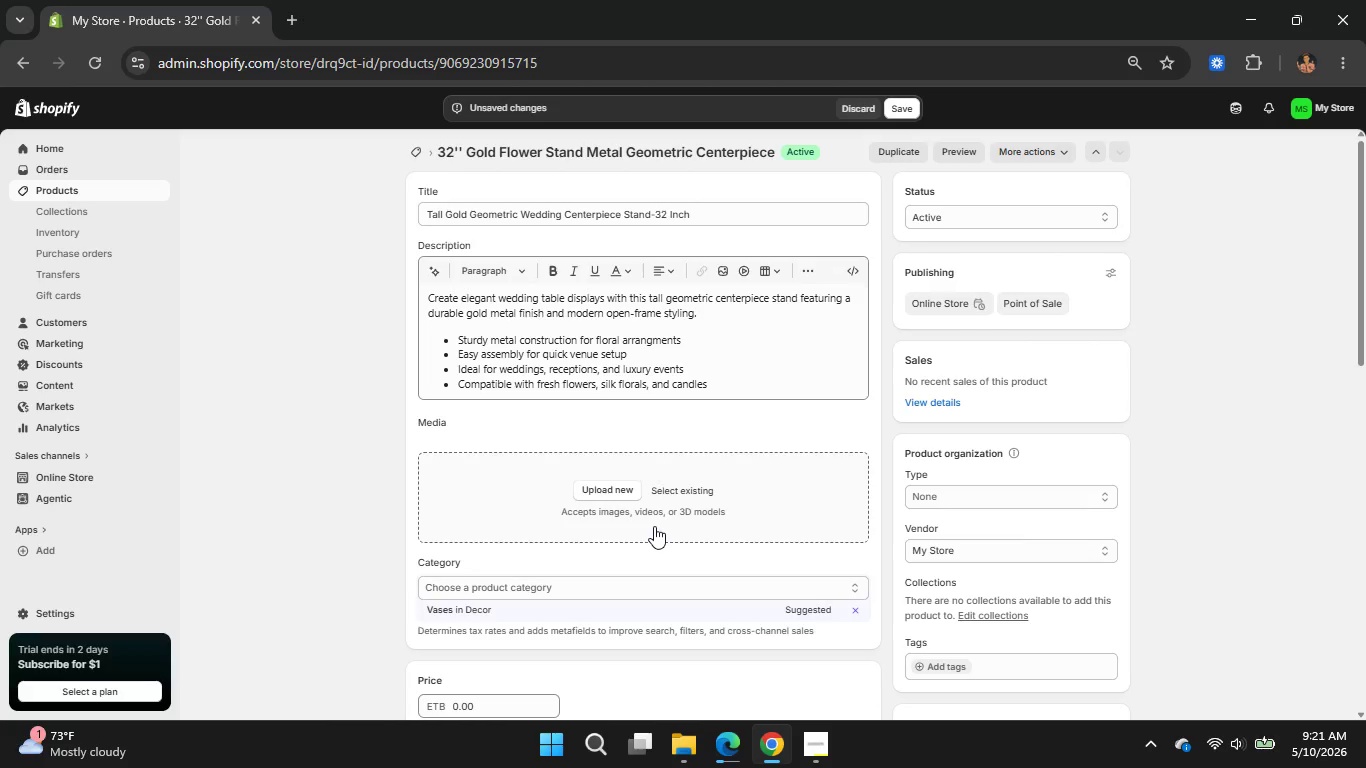 
wait(7.22)
 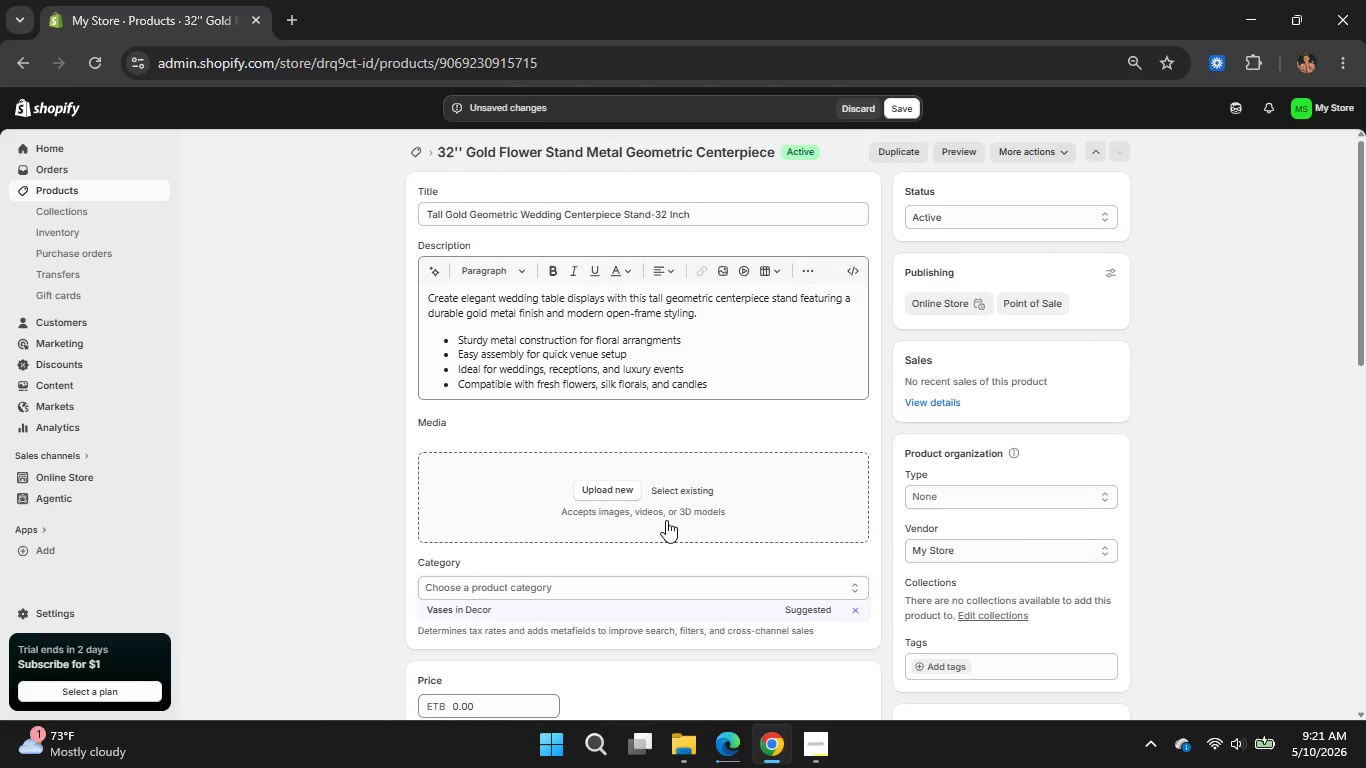 
scroll: coordinate [585, 535], scroll_direction: down, amount: 10.0
 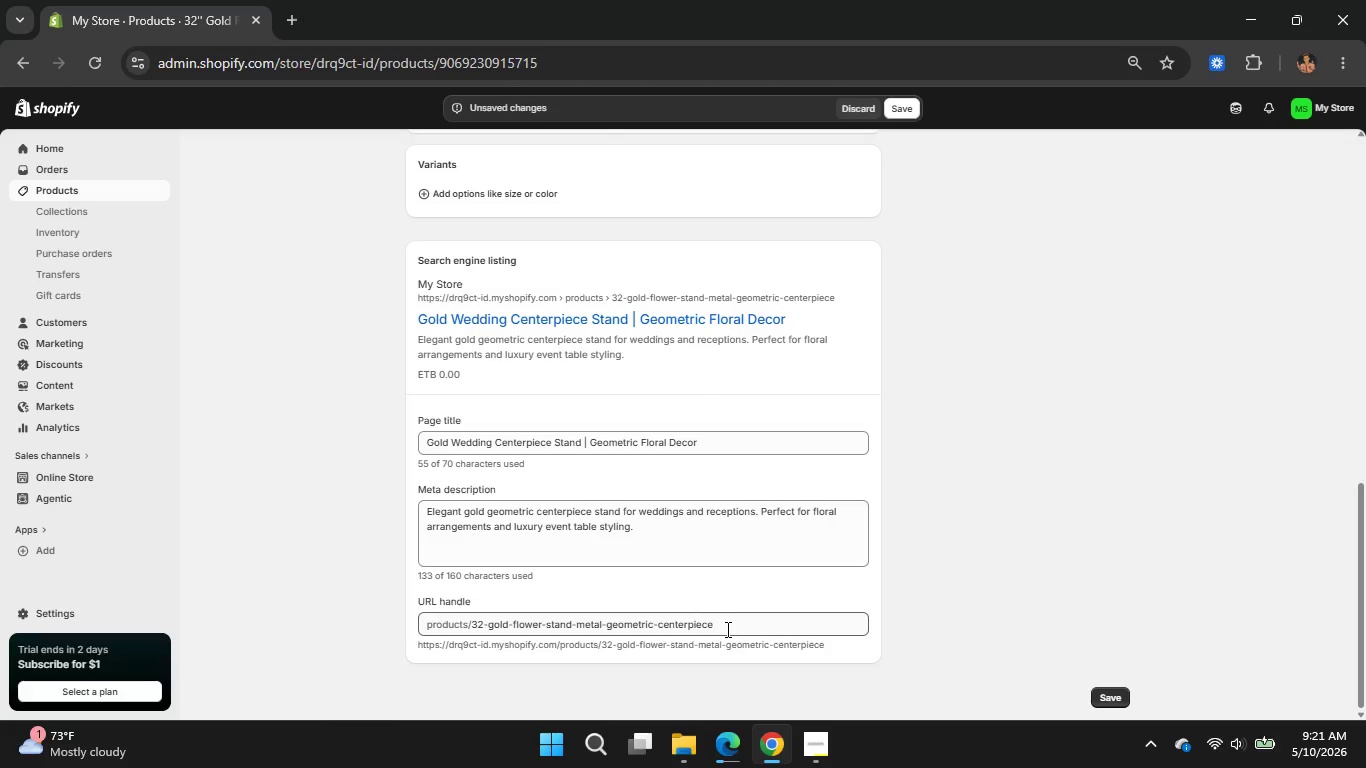 
left_click([726, 629])
 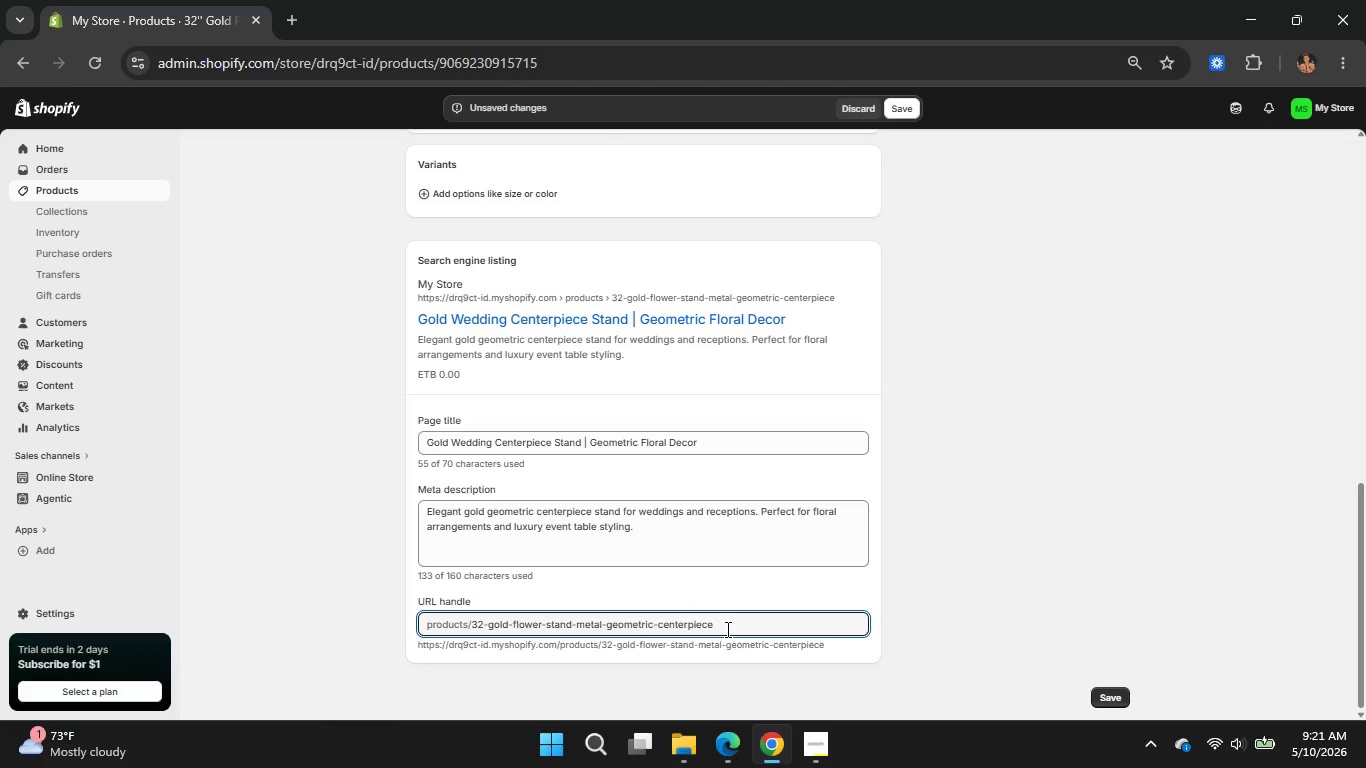 
left_click_drag(start_coordinate=[726, 629], to_coordinate=[458, 617])
 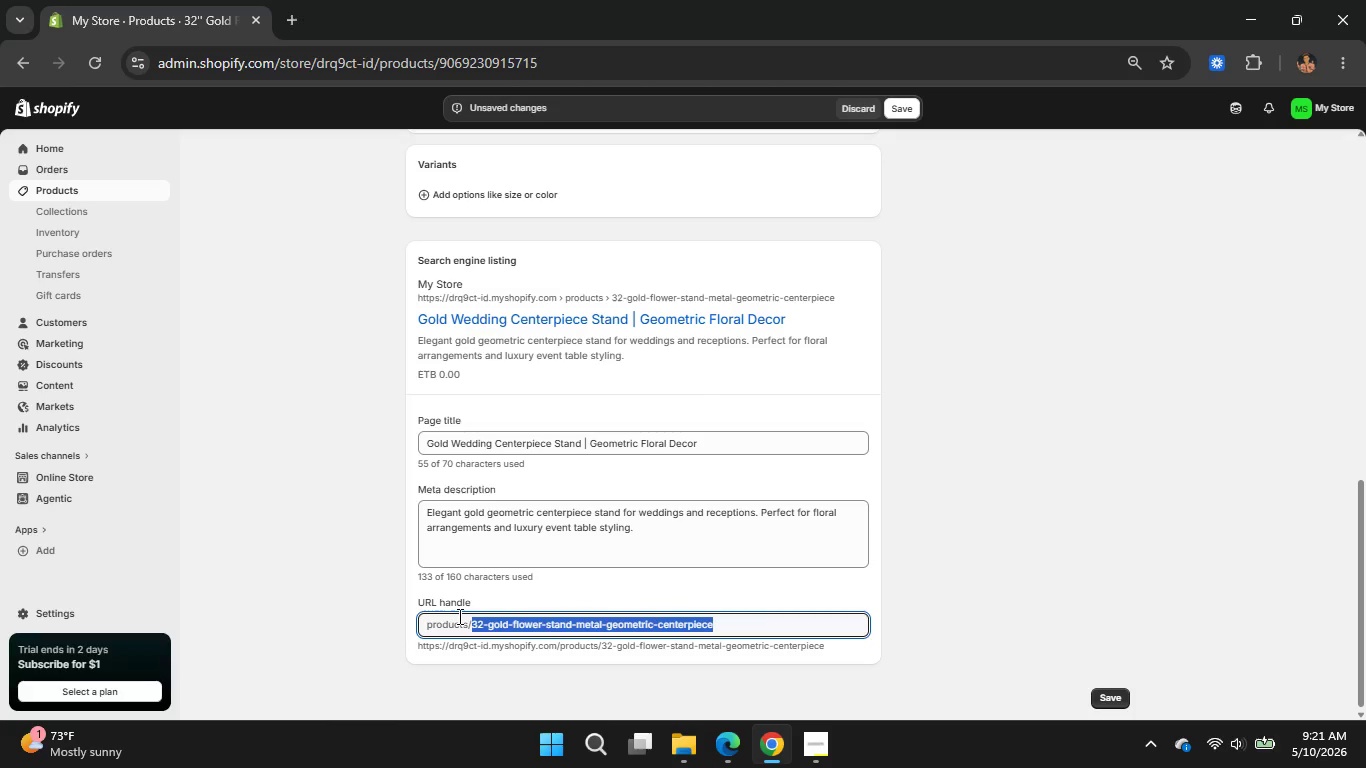 
key(Backspace)
type(tall)
 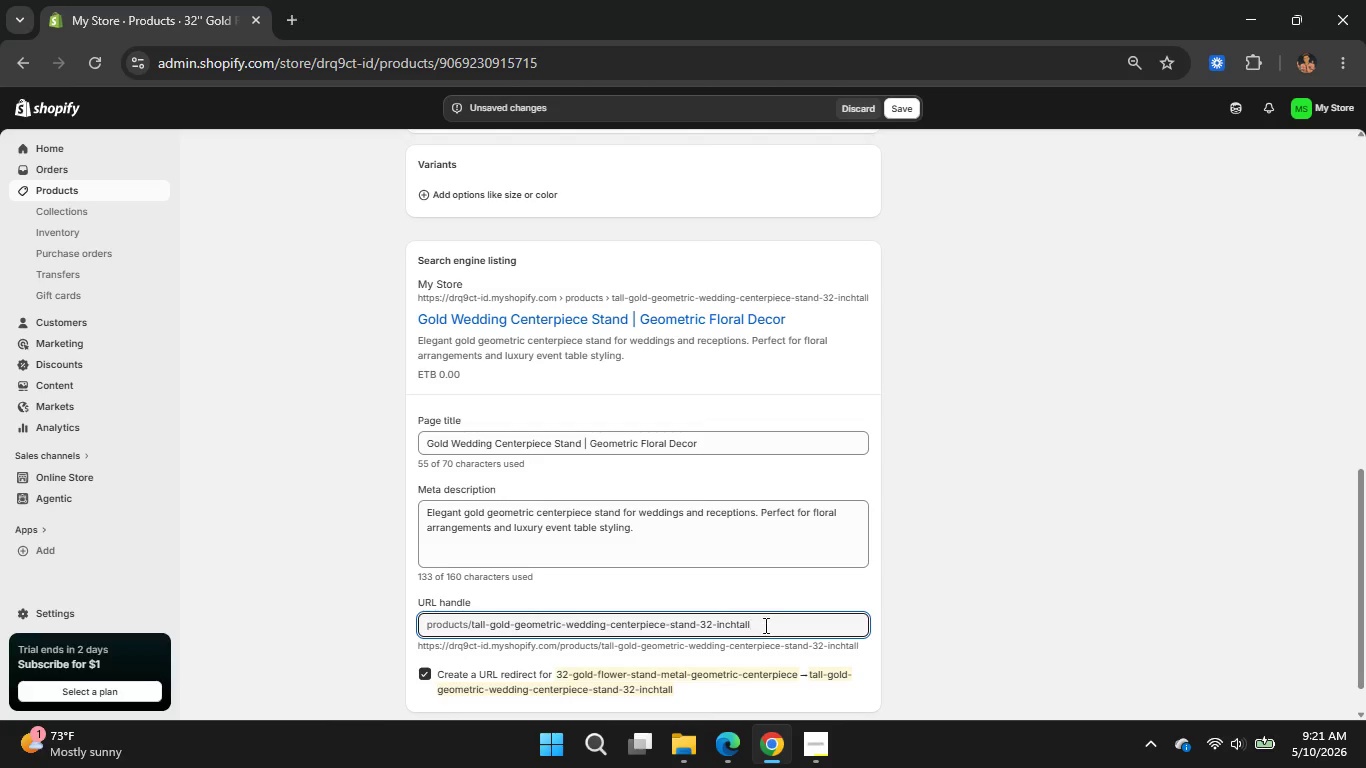 
left_click_drag(start_coordinate=[764, 615], to_coordinate=[403, 601])
 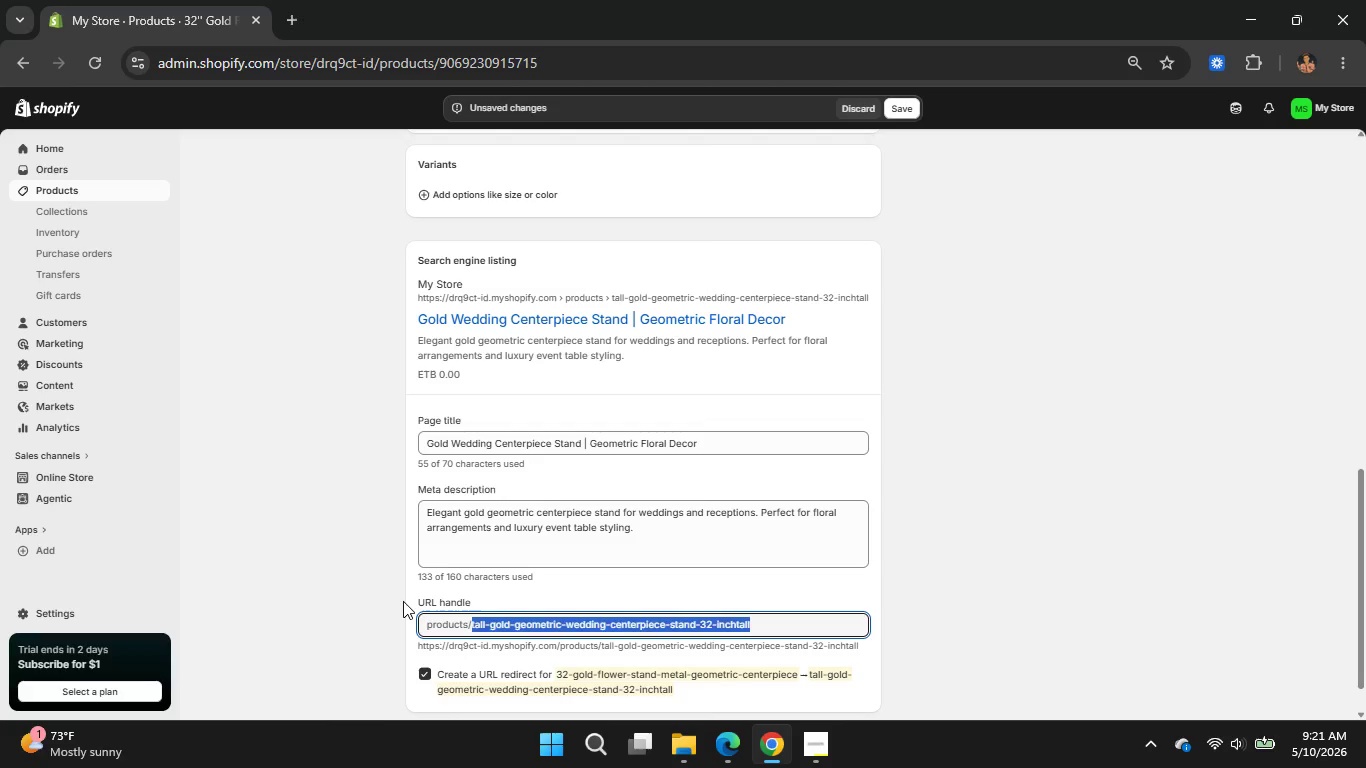 
key(Backspace)
 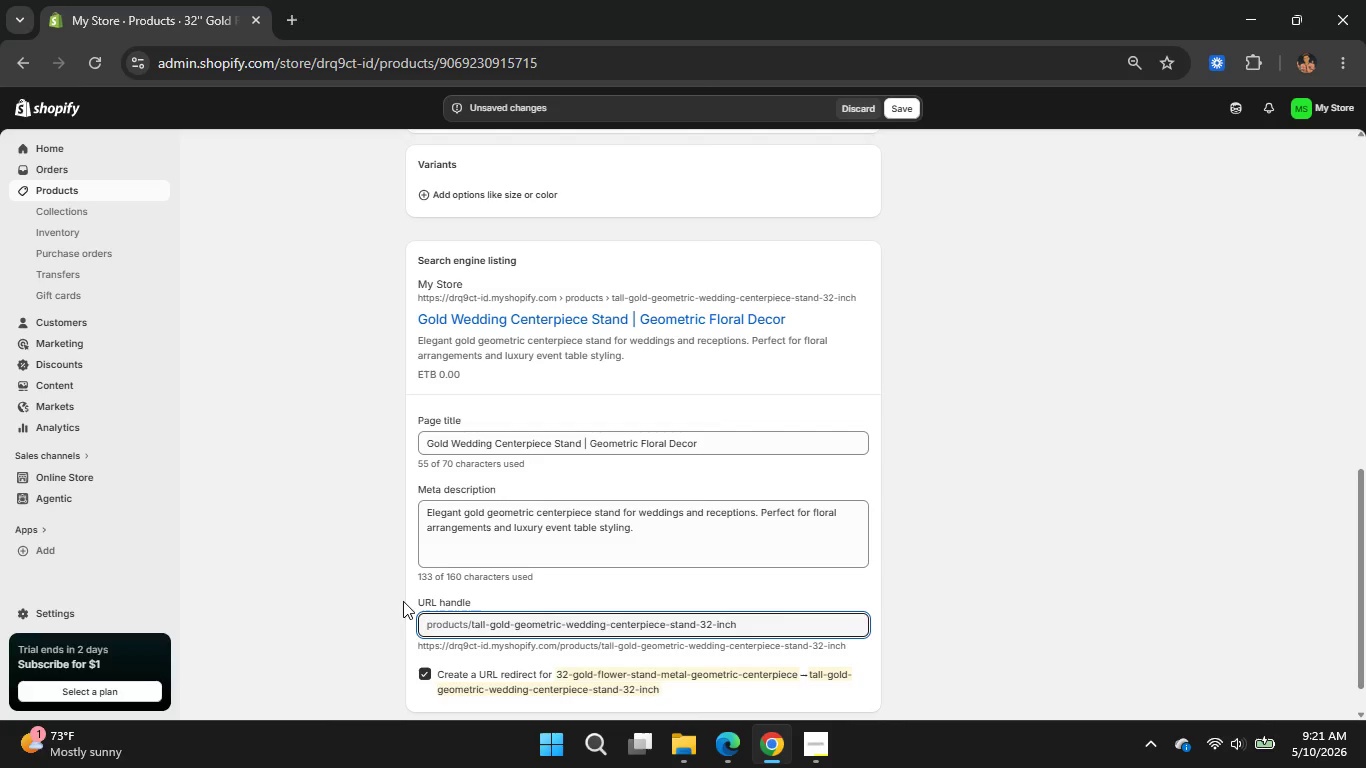 
hold_key(key=Backspace, duration=0.48)
 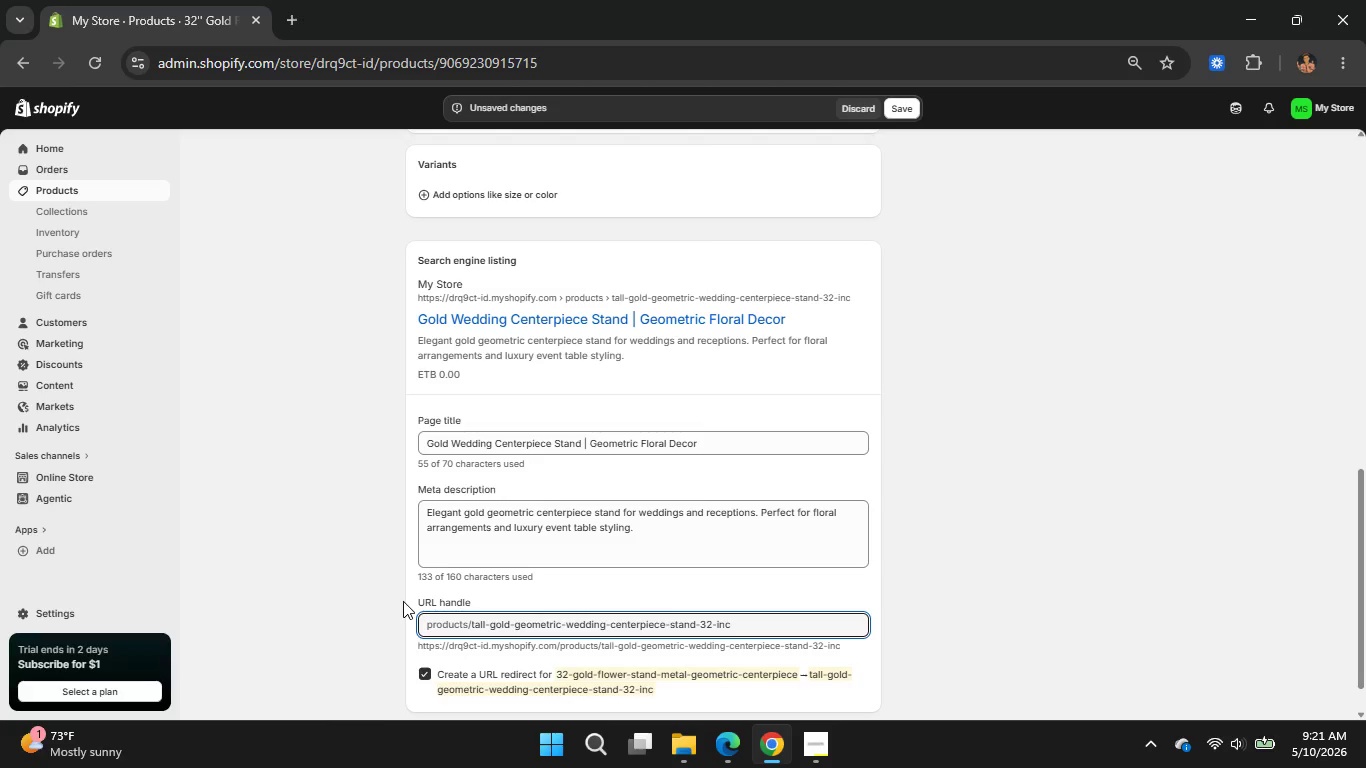 
hold_key(key=Backspace, duration=1.5)
 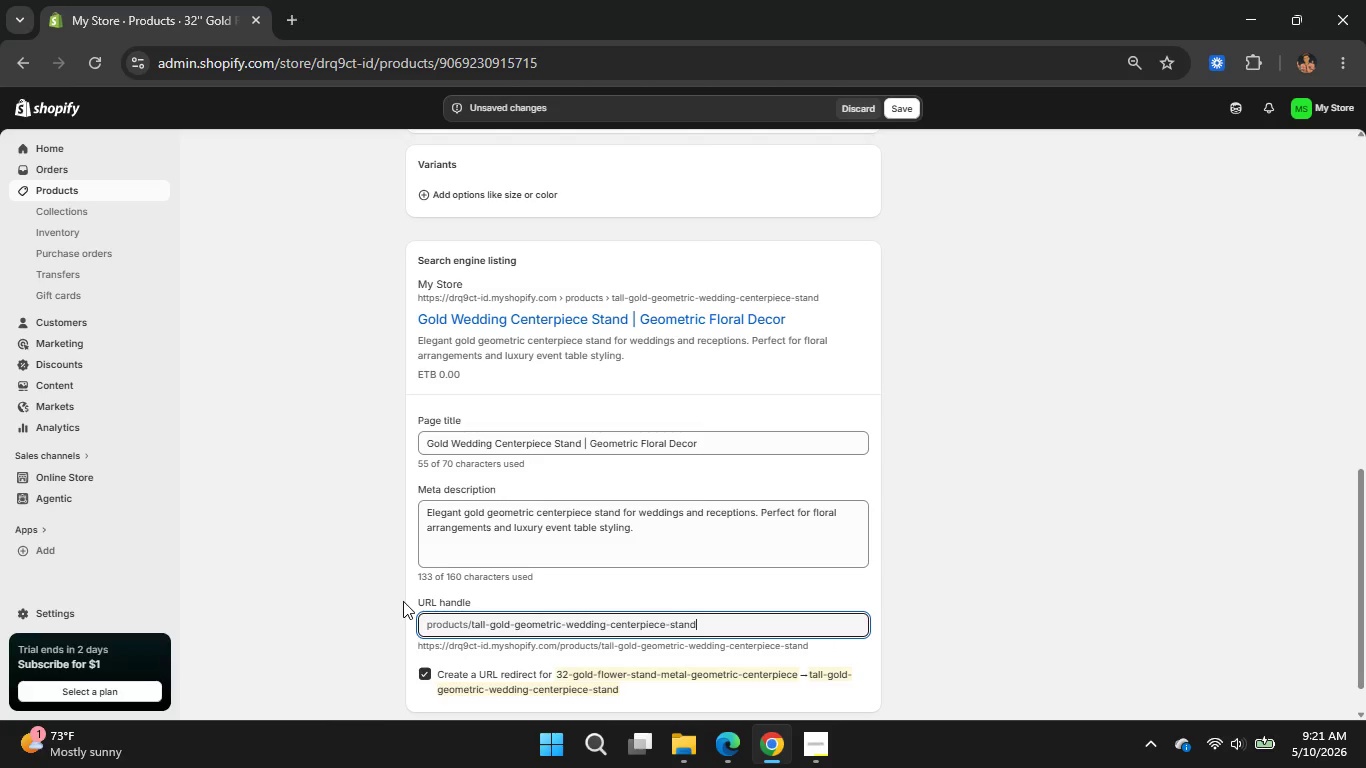 
hold_key(key=Backspace, duration=1.52)
 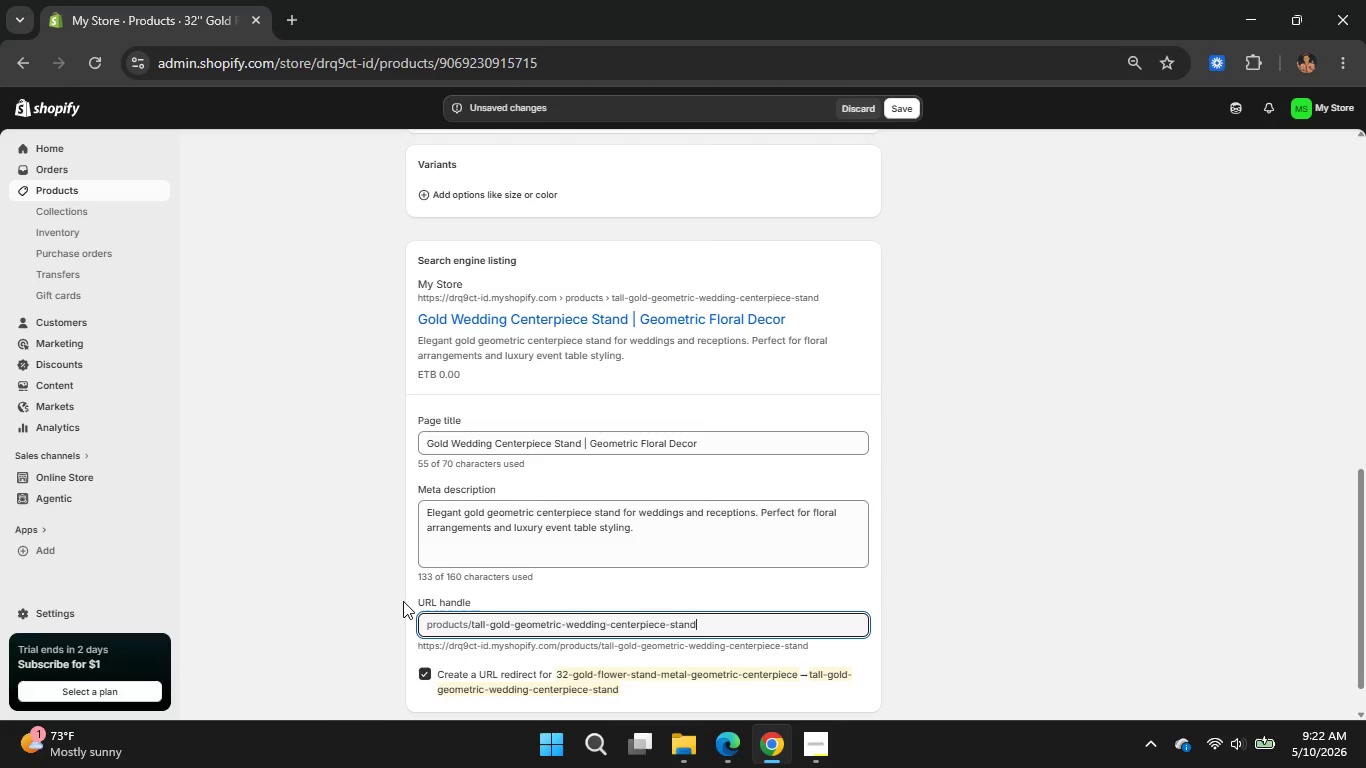 
hold_key(key=Backspace, duration=1.34)
 